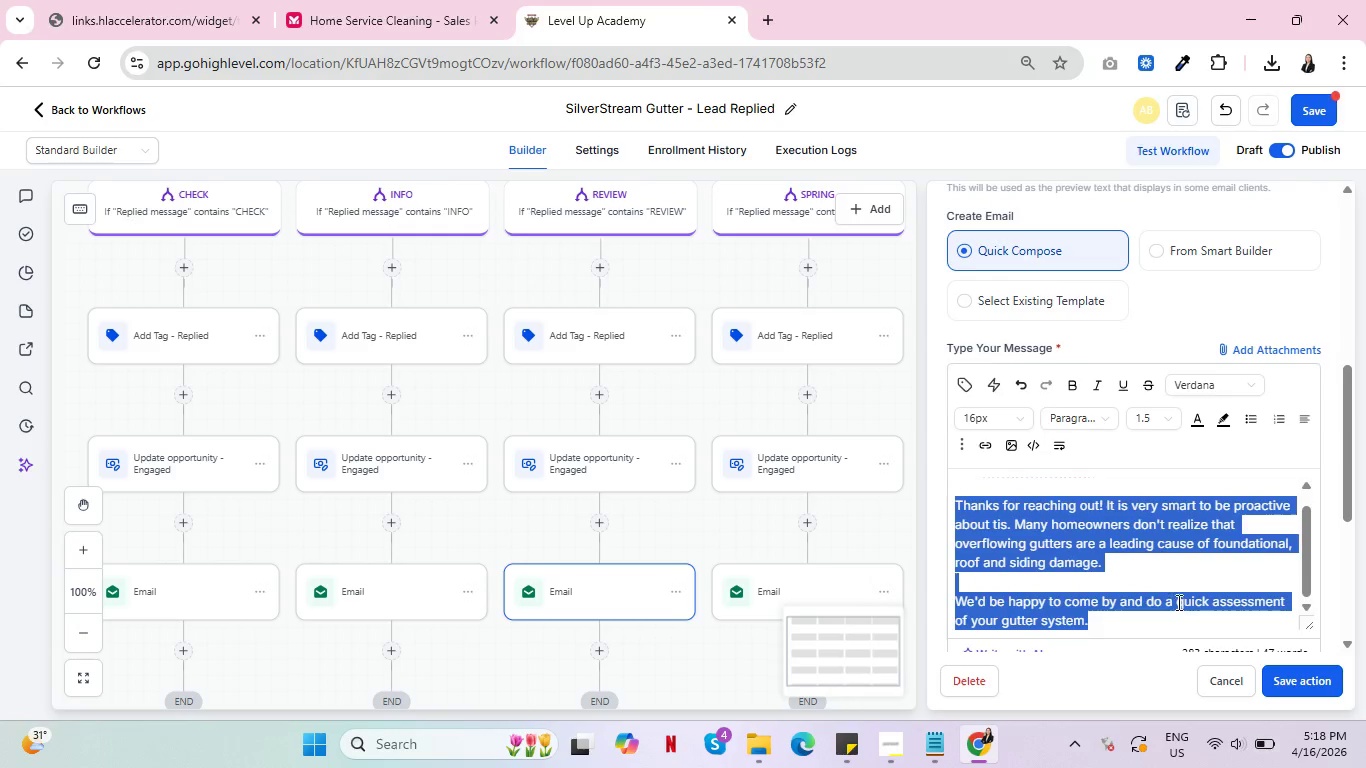 
scroll: coordinate [1177, 602], scroll_direction: down, amount: 1.0
 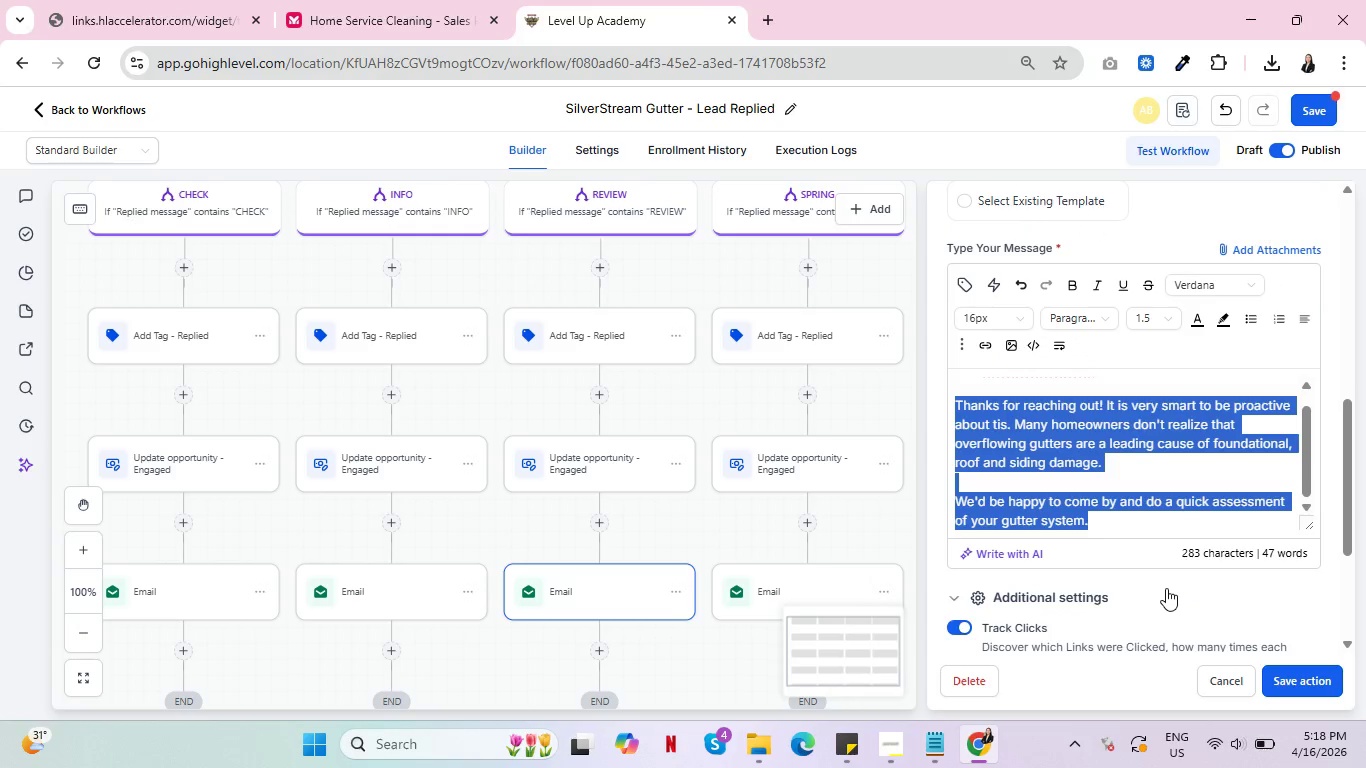 
key(Backspace)
 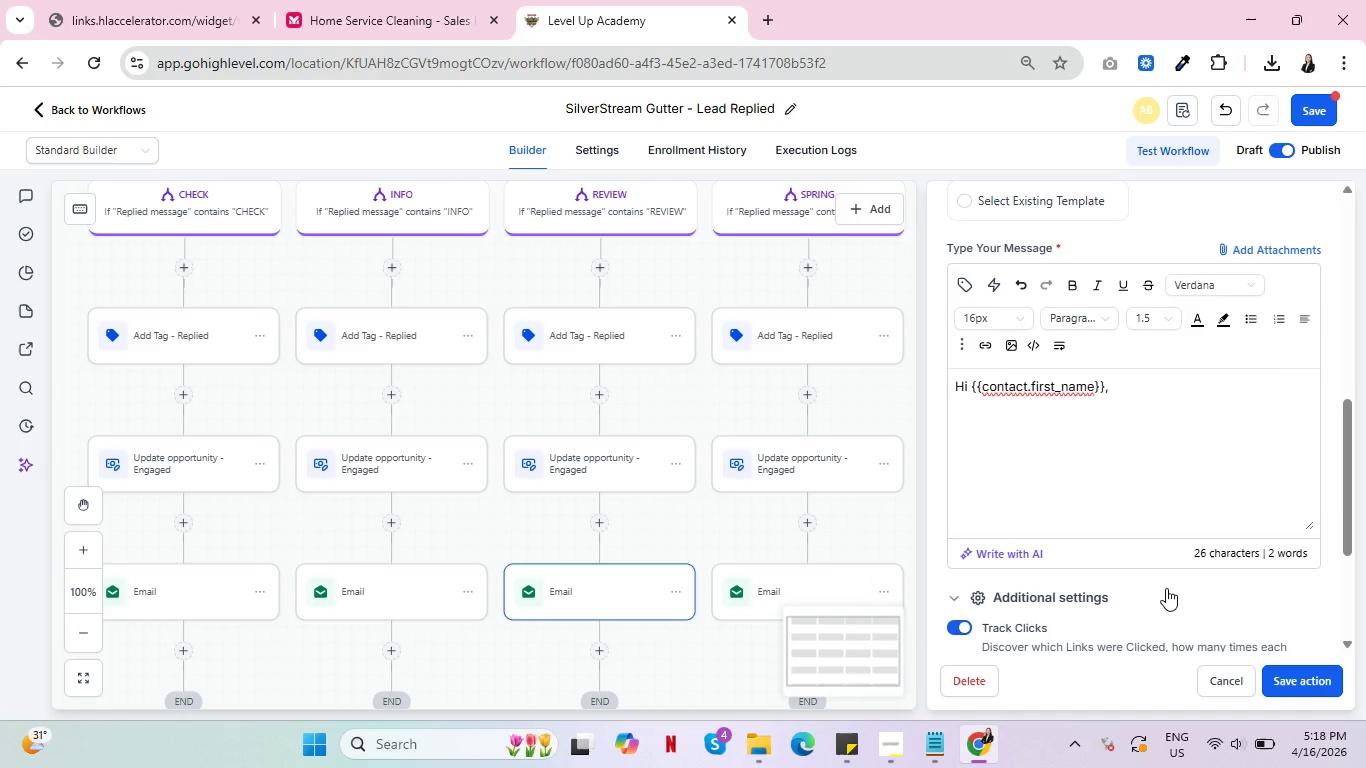 
wait(5.38)
 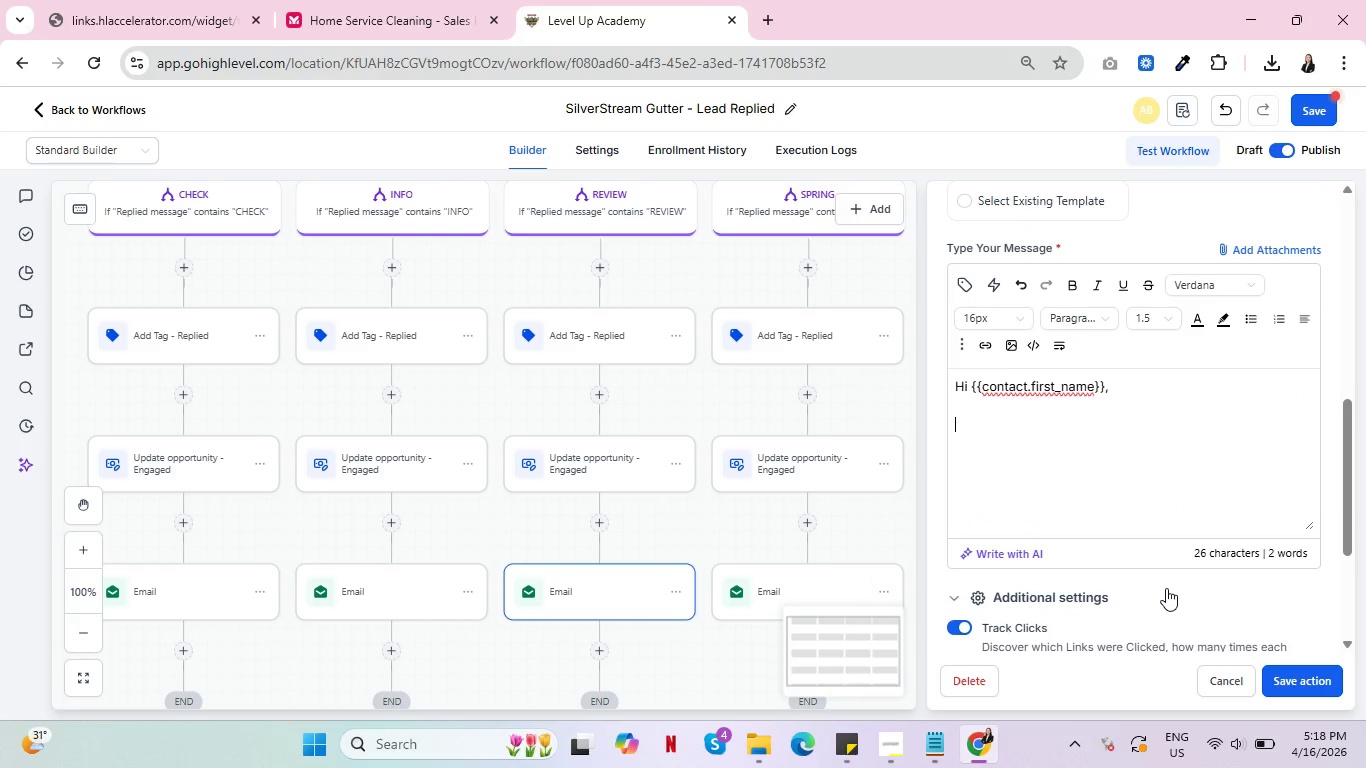 
type(That's a great call.)
 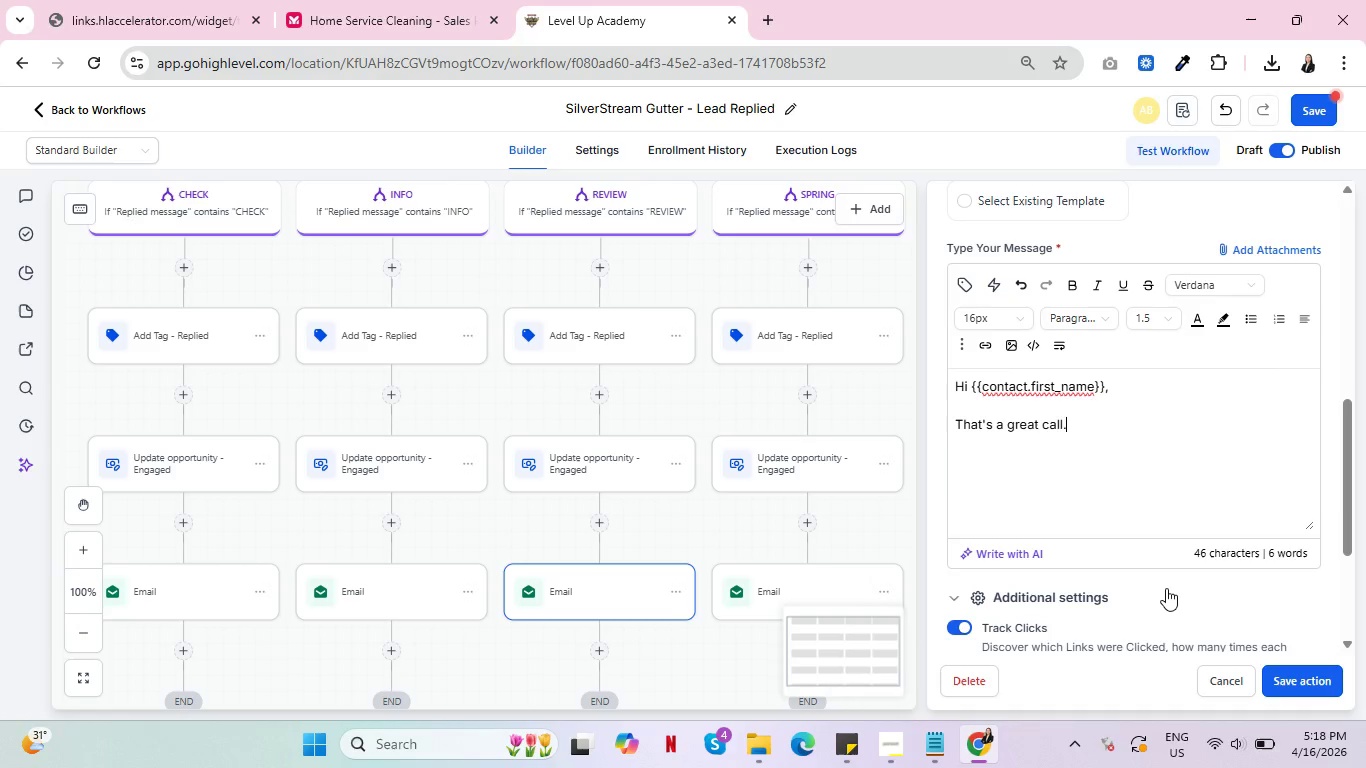 
key(Enter)
 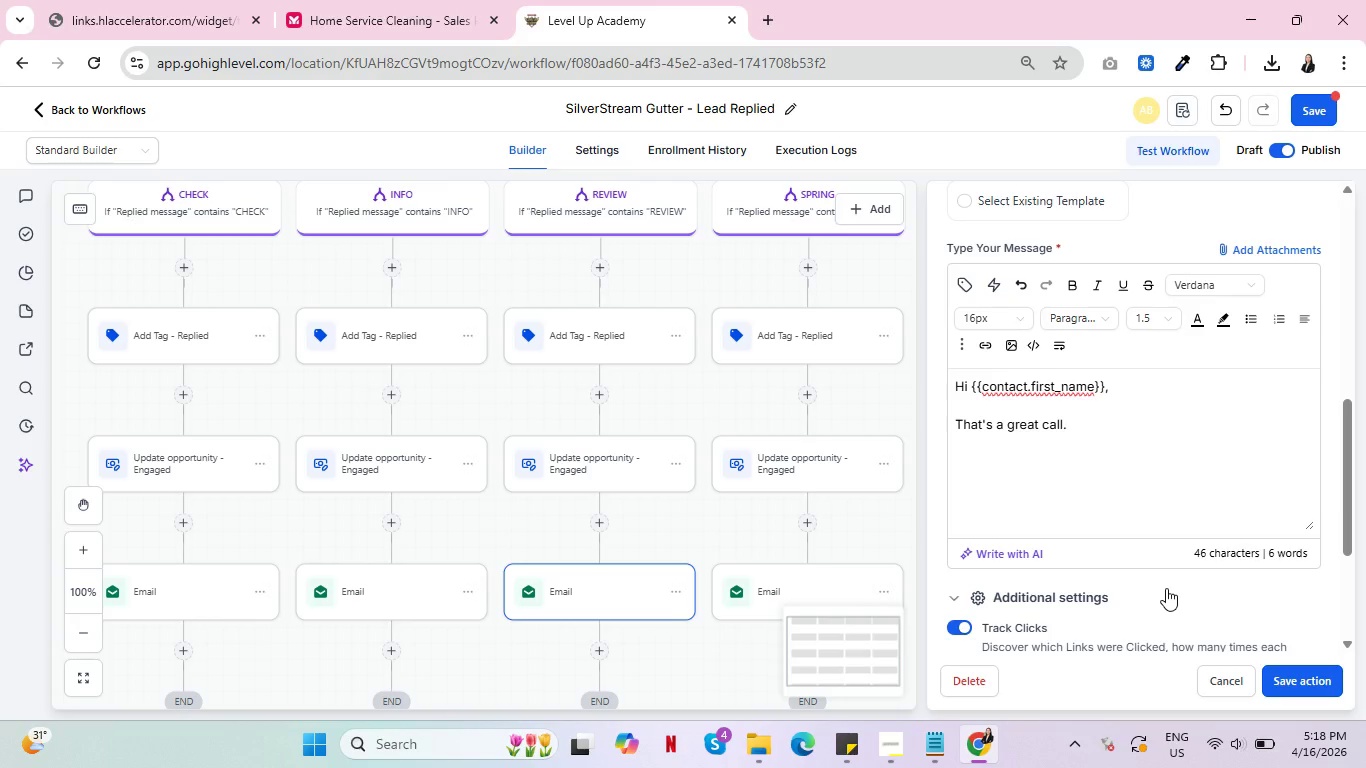 
key(Enter)
 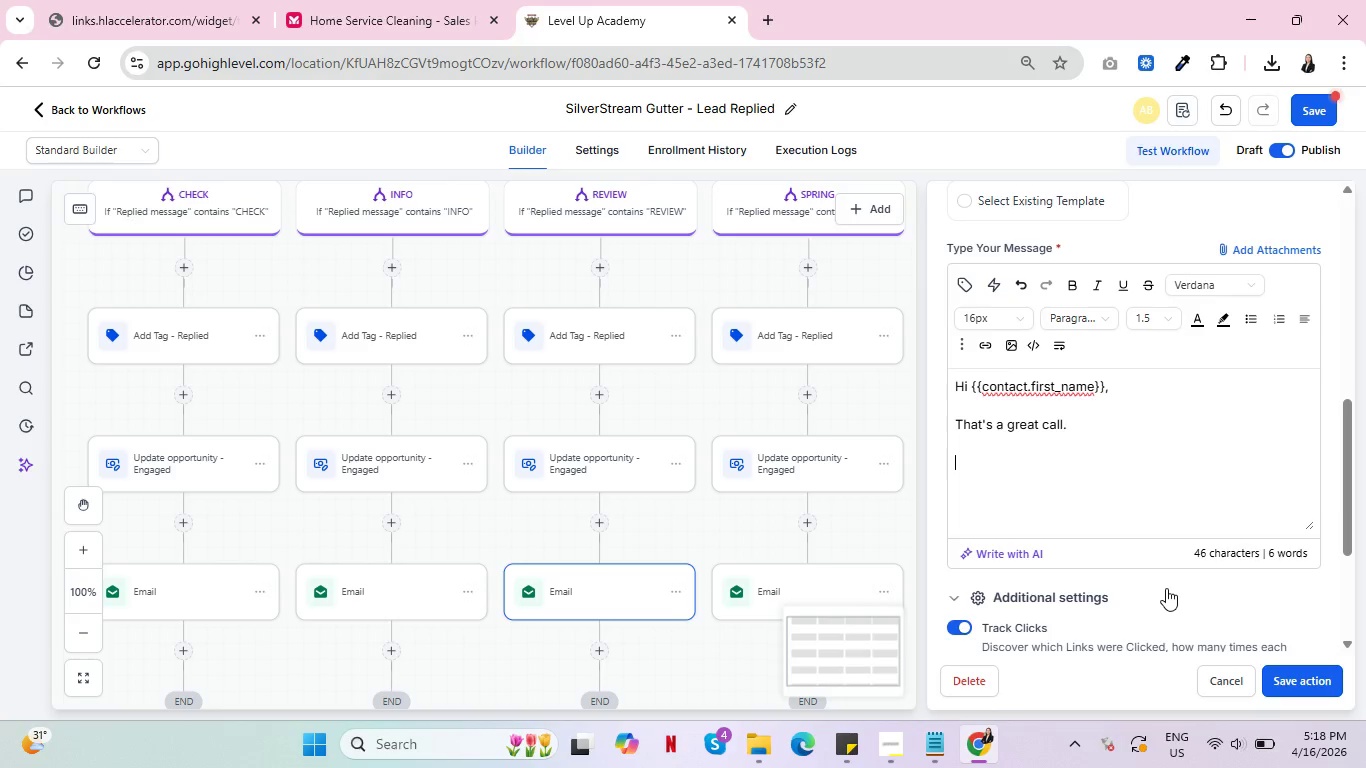 
type(Since )
 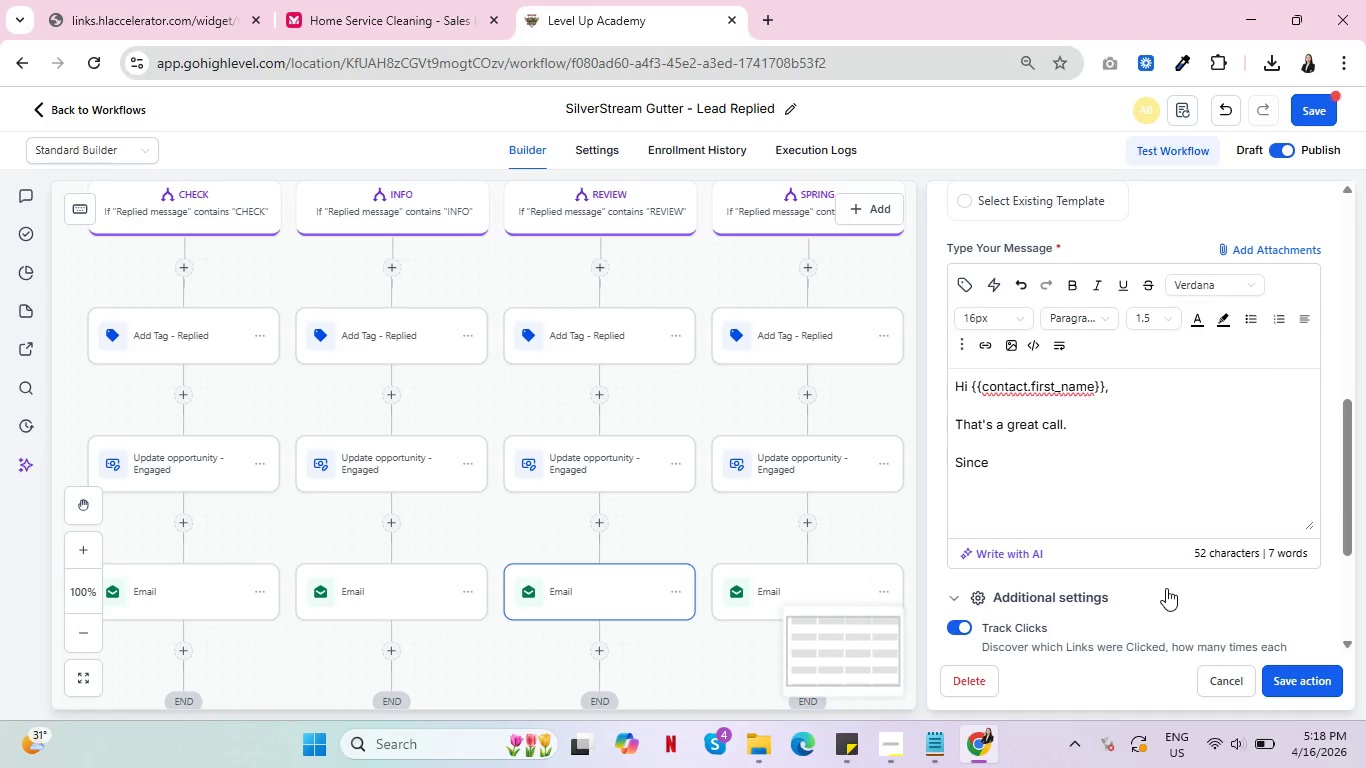 
wait(15.24)
 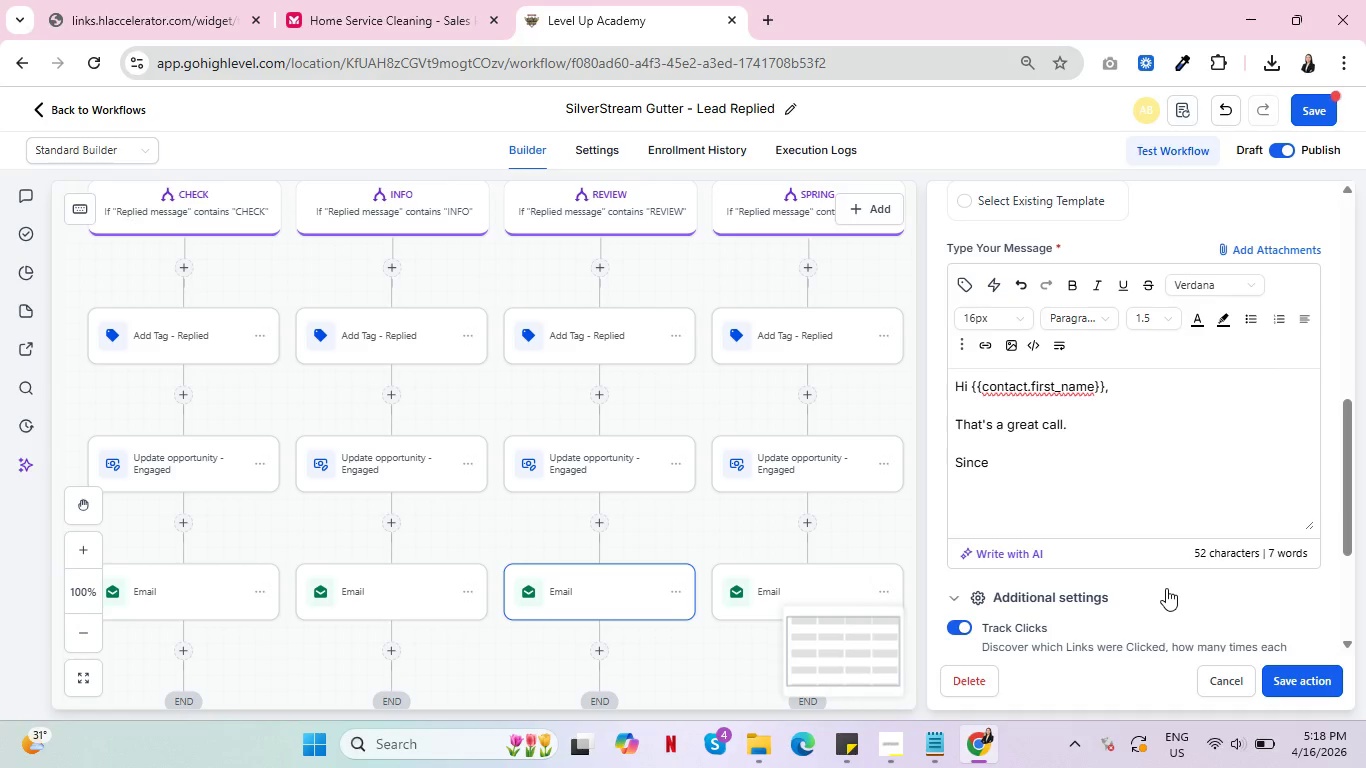 
type(ou)
key(Backspace)
key(Backspace)
type(your original quote frm )
key(Backspace)
key(Backspace)
type(om )
 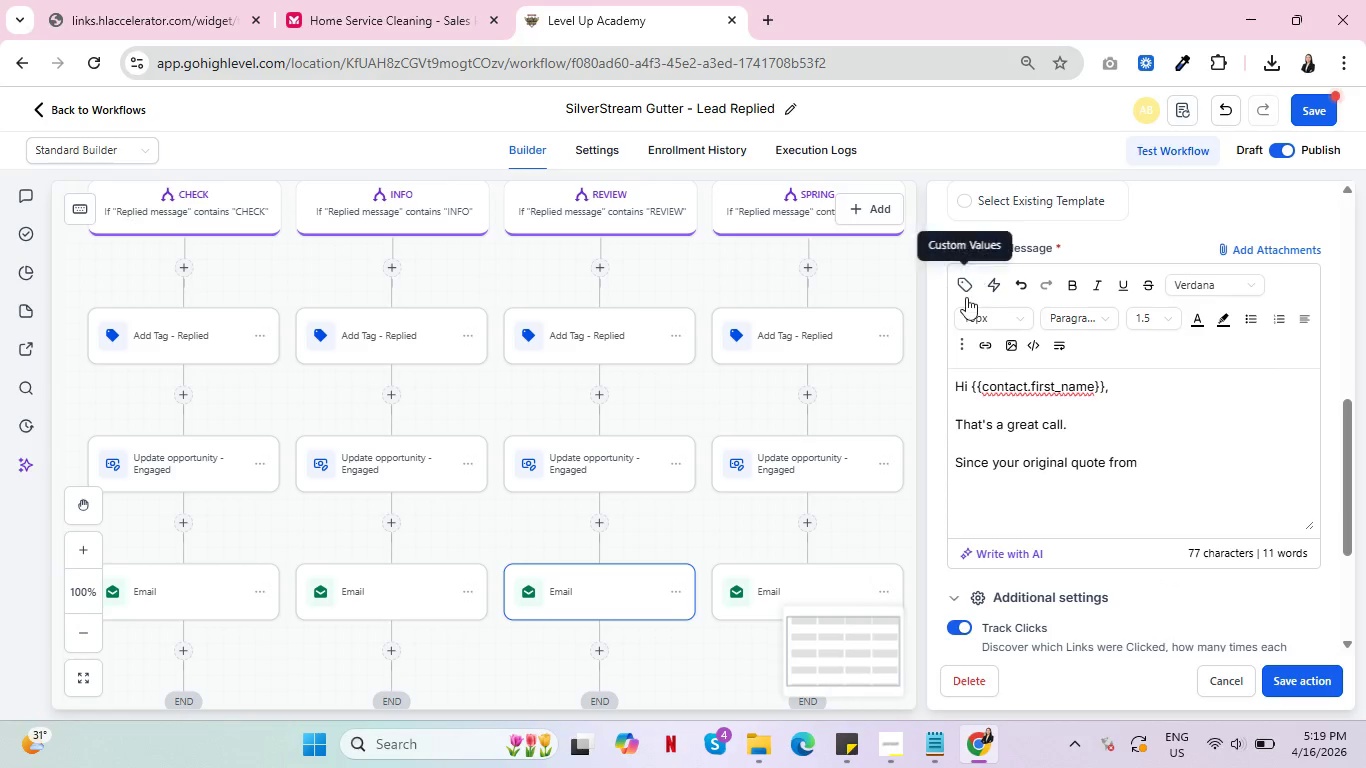 
left_click([963, 285])
 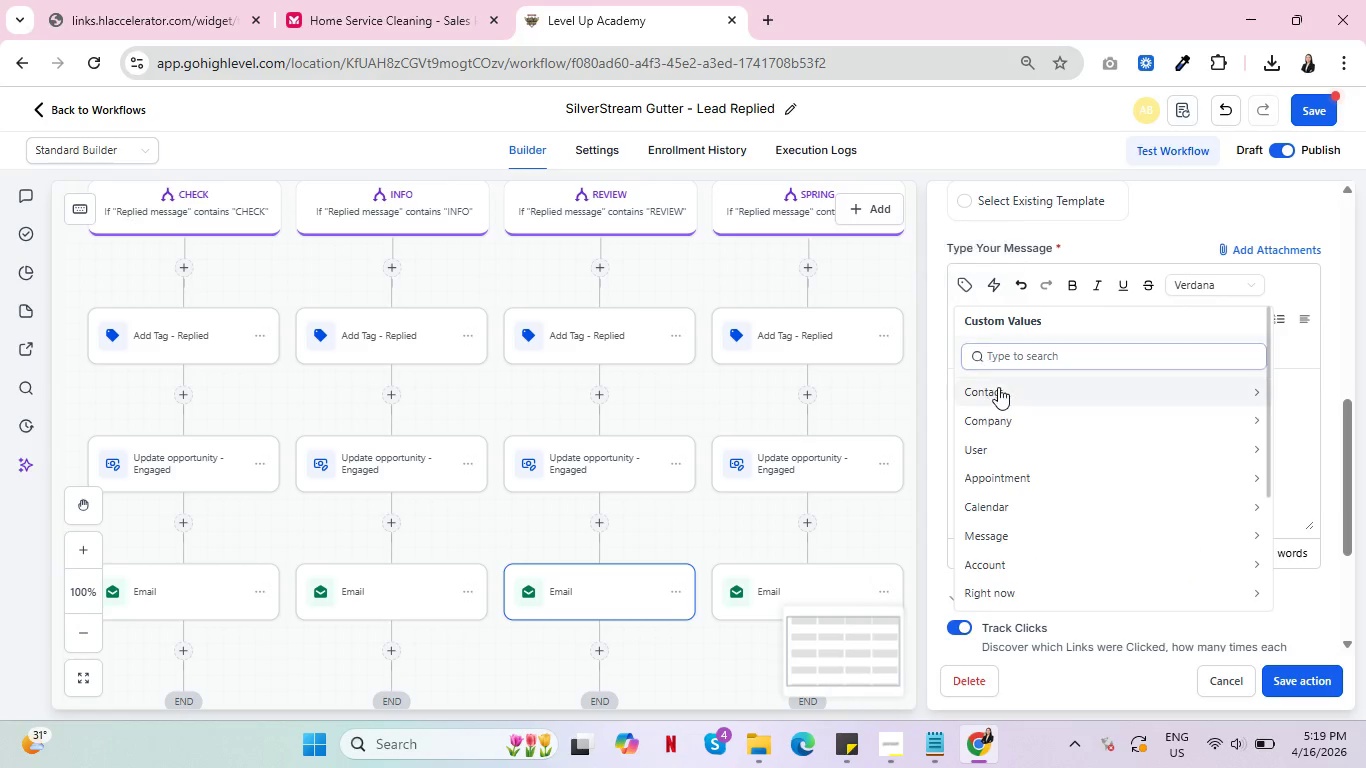 
left_click([1002, 392])
 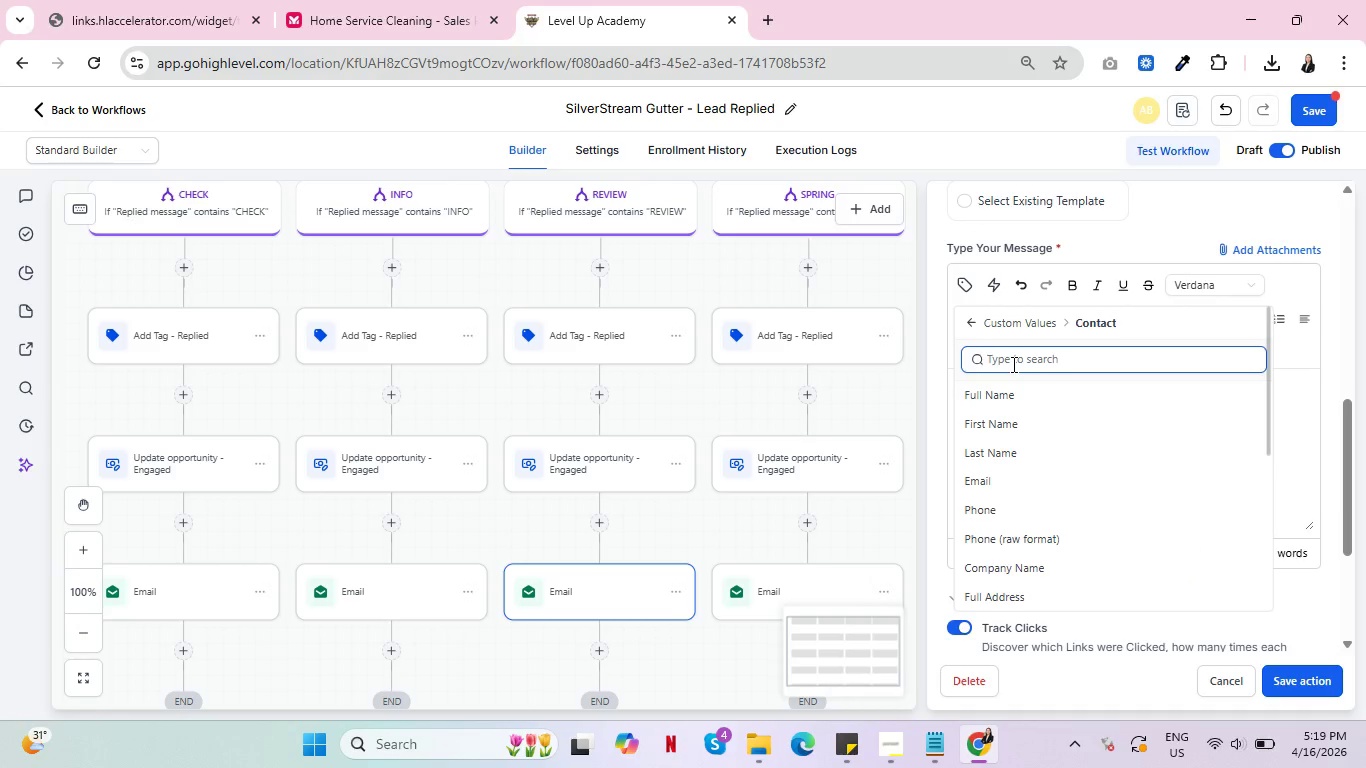 
left_click([1012, 364])
 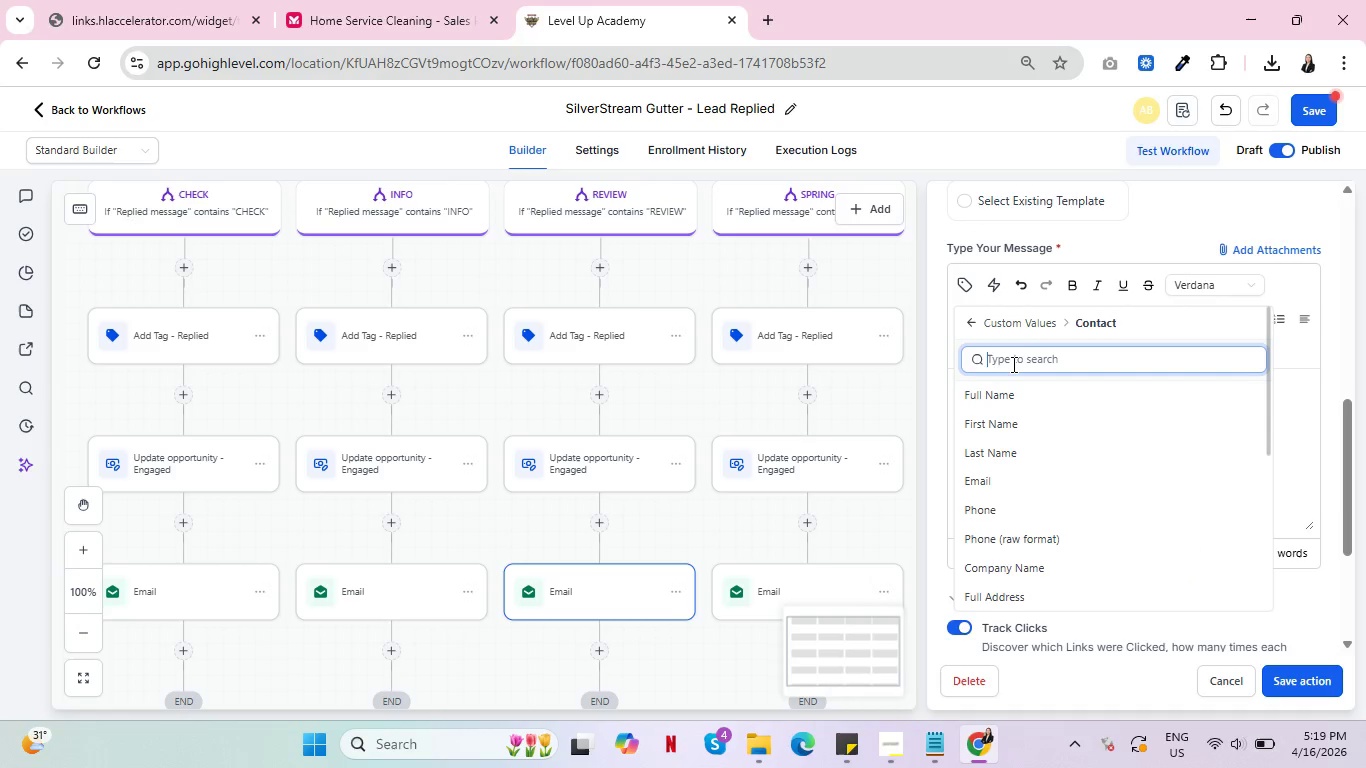 
type(quo)
 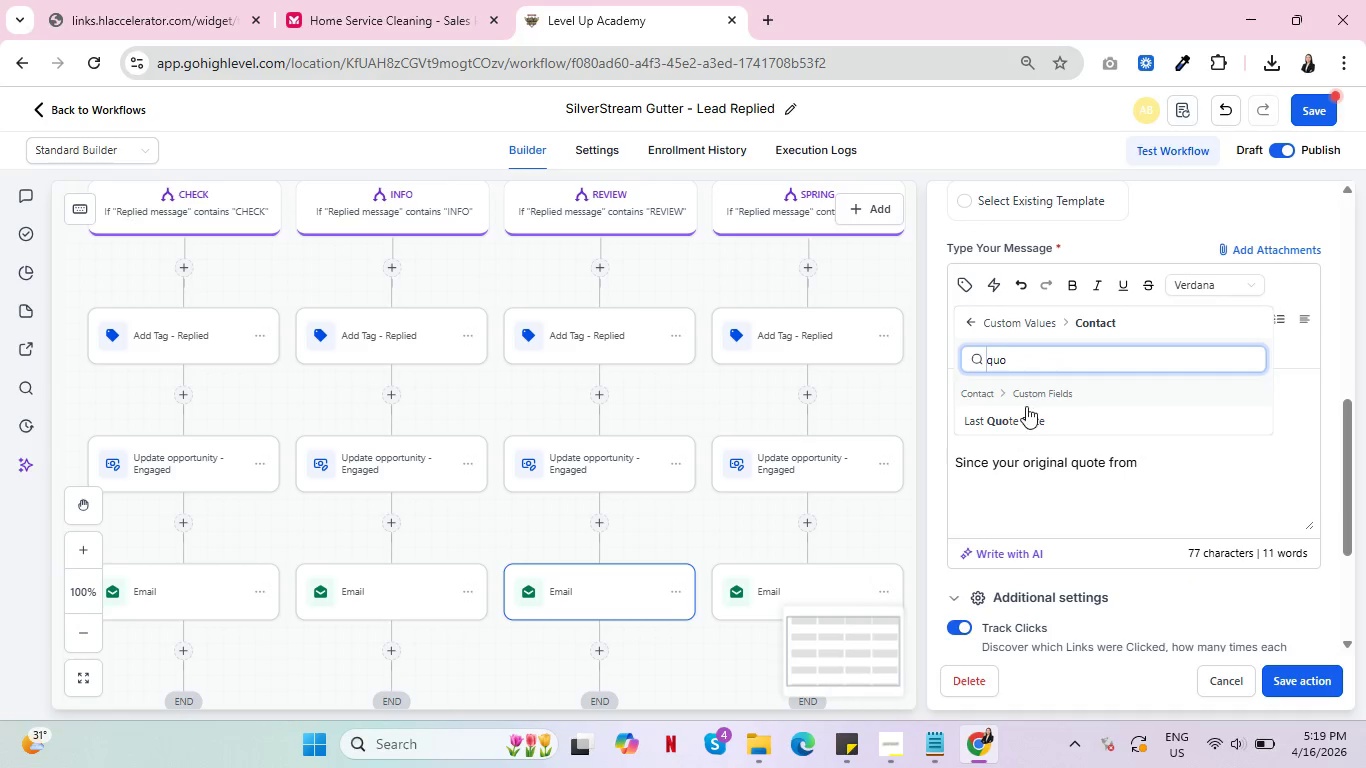 
left_click([1027, 417])
 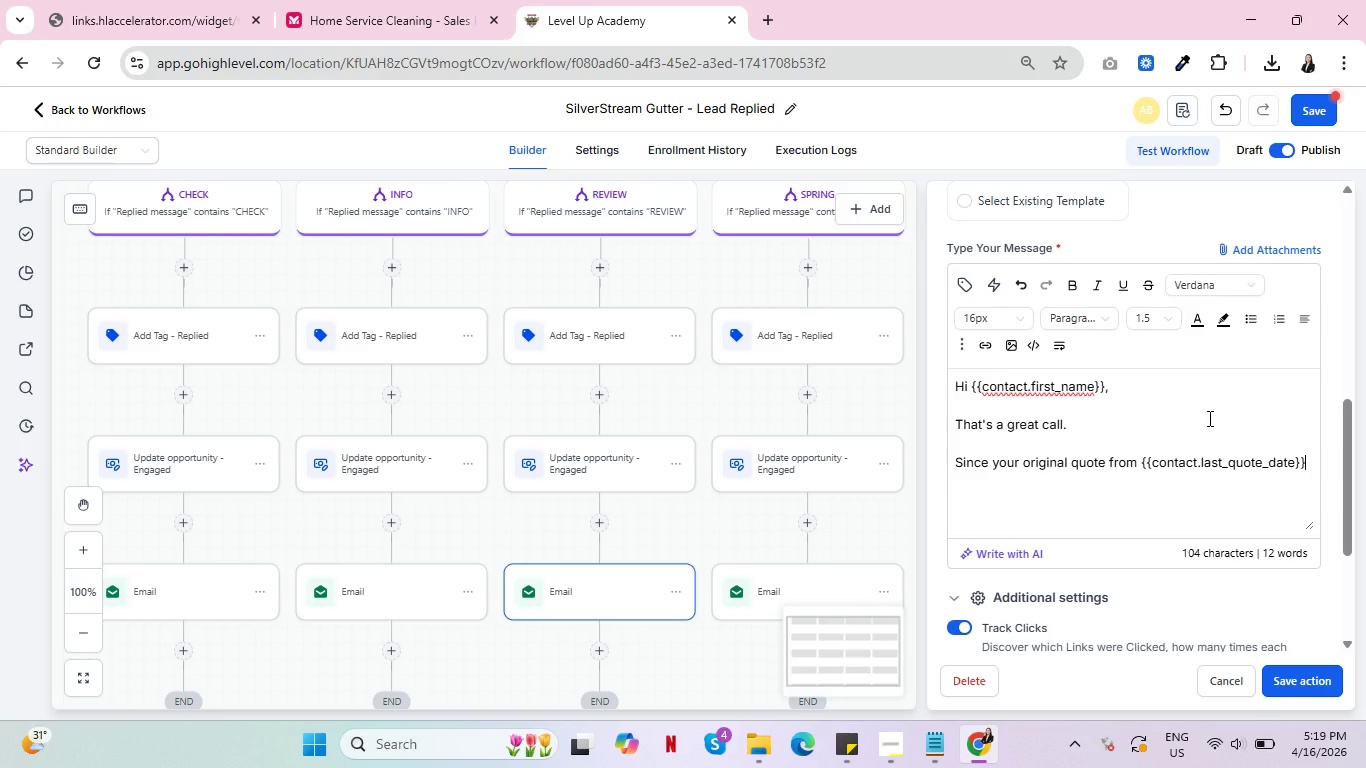 
type(, your home has gone through a fll )
key(Backspace)
key(Backspace)
key(Backspace)
type(ull winter cycle which can hange)
key(Backspace)
key(Backspace)
key(Backspace)
key(Backspace)
key(Backspace)
type(change things more than most people expect.)
 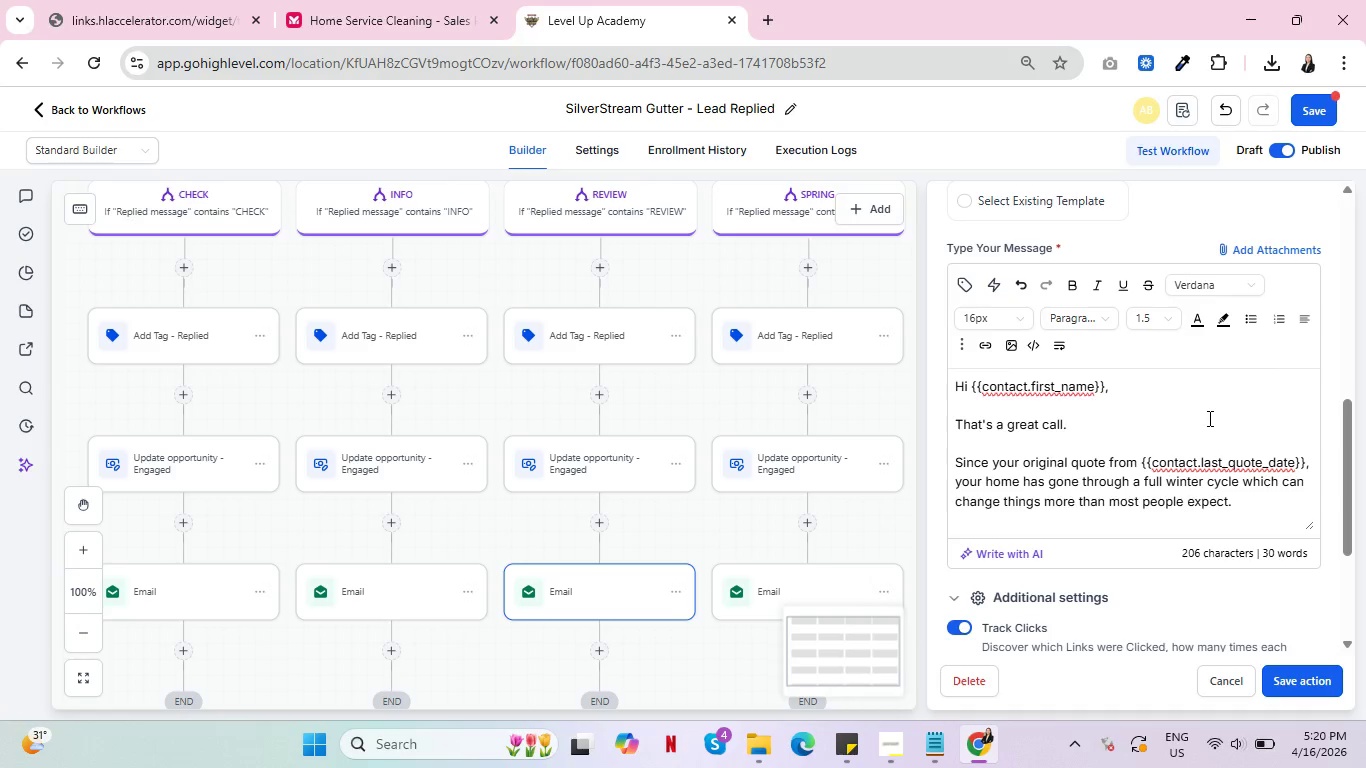 
key(Enter)
 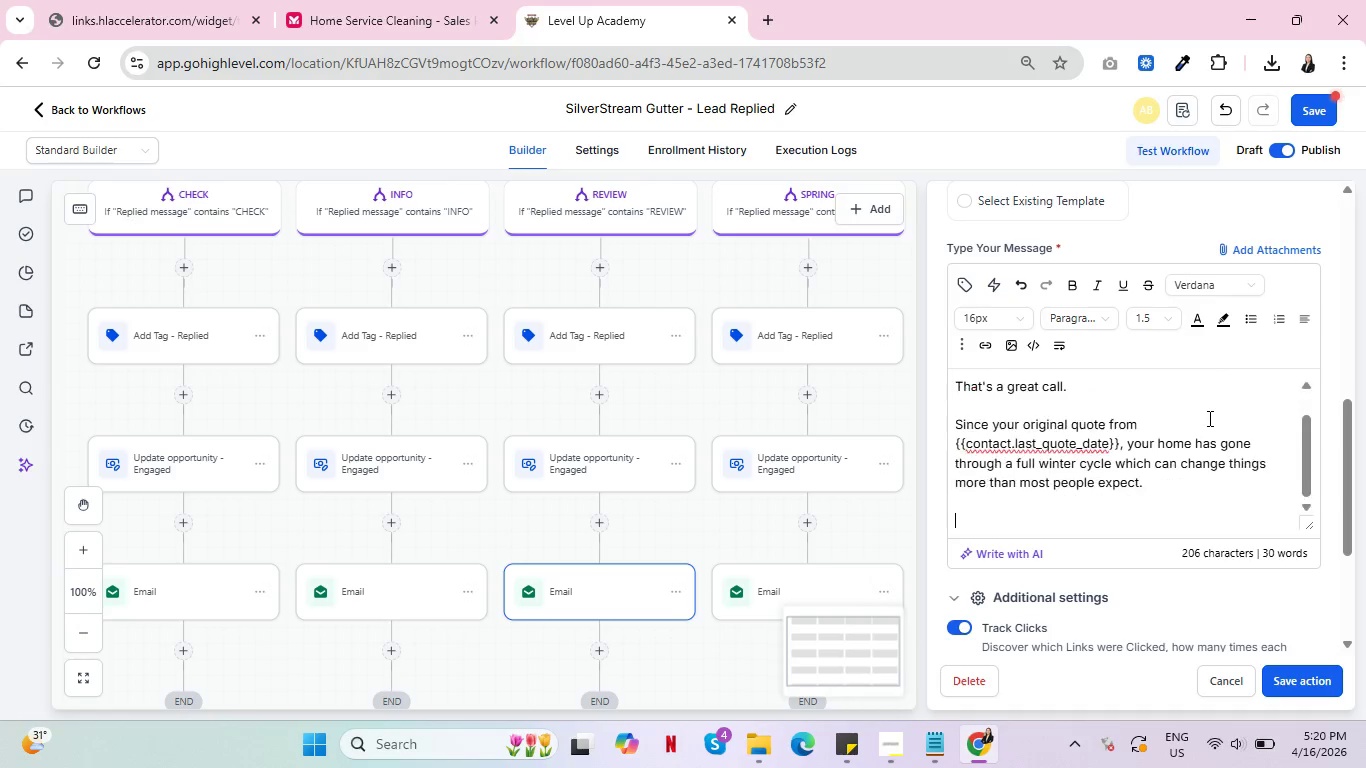 
key(Enter)
 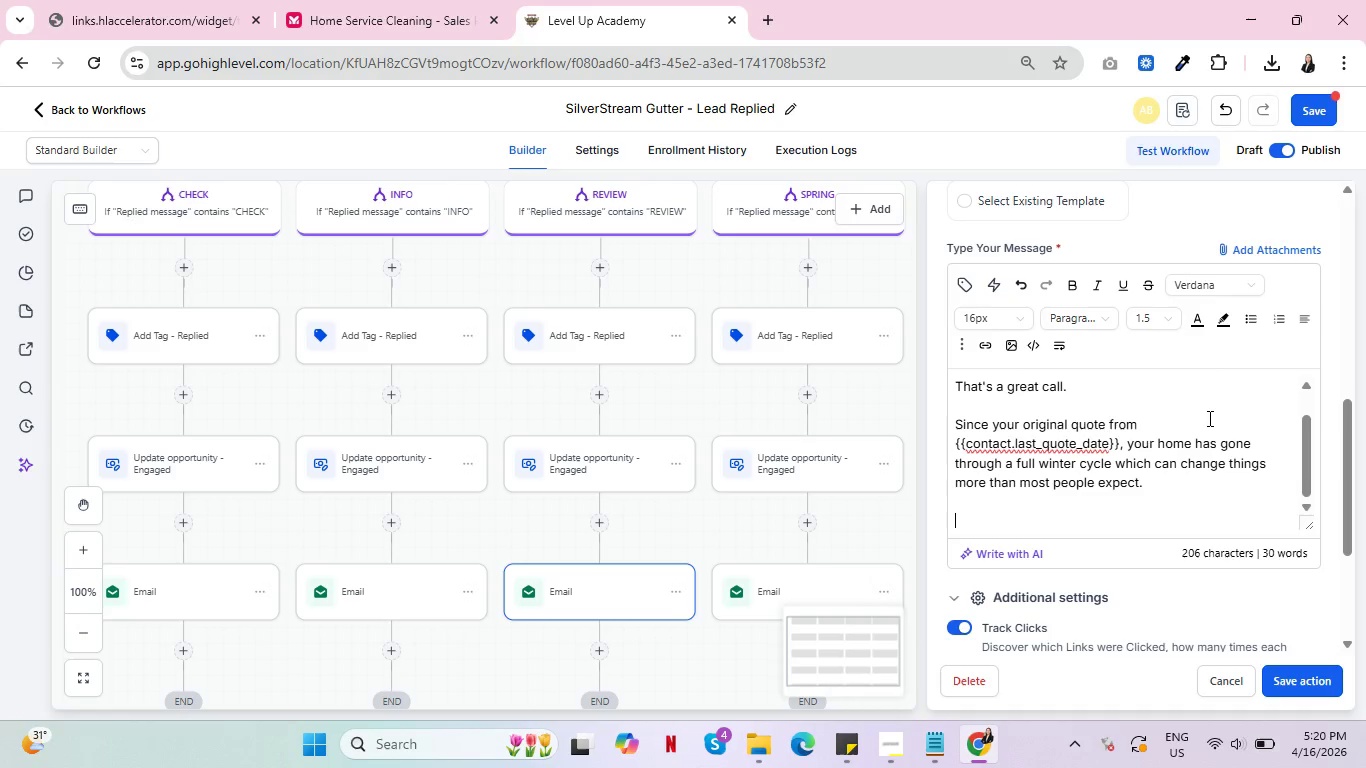 
type(What we'd suggest is we revisit that original assessment and:)
 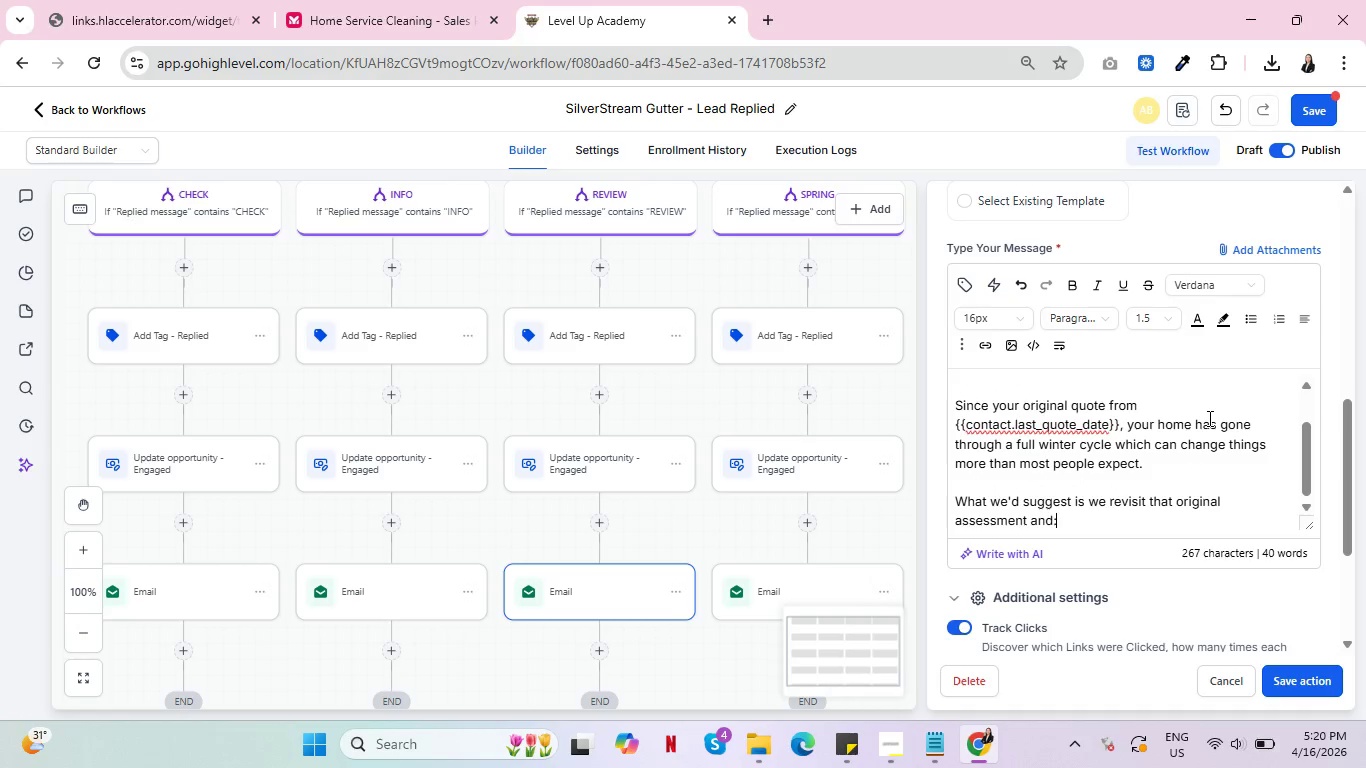 
key(Enter)
 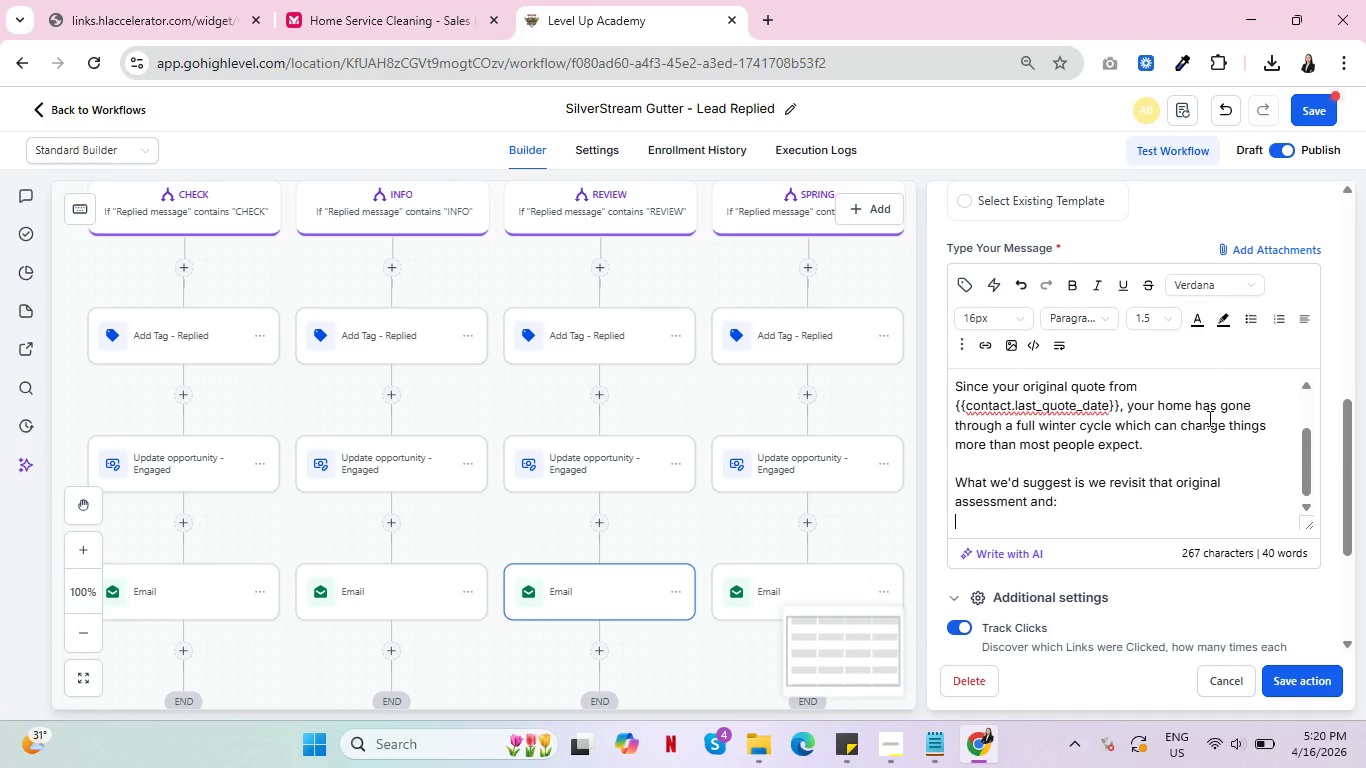 
wait(9.33)
 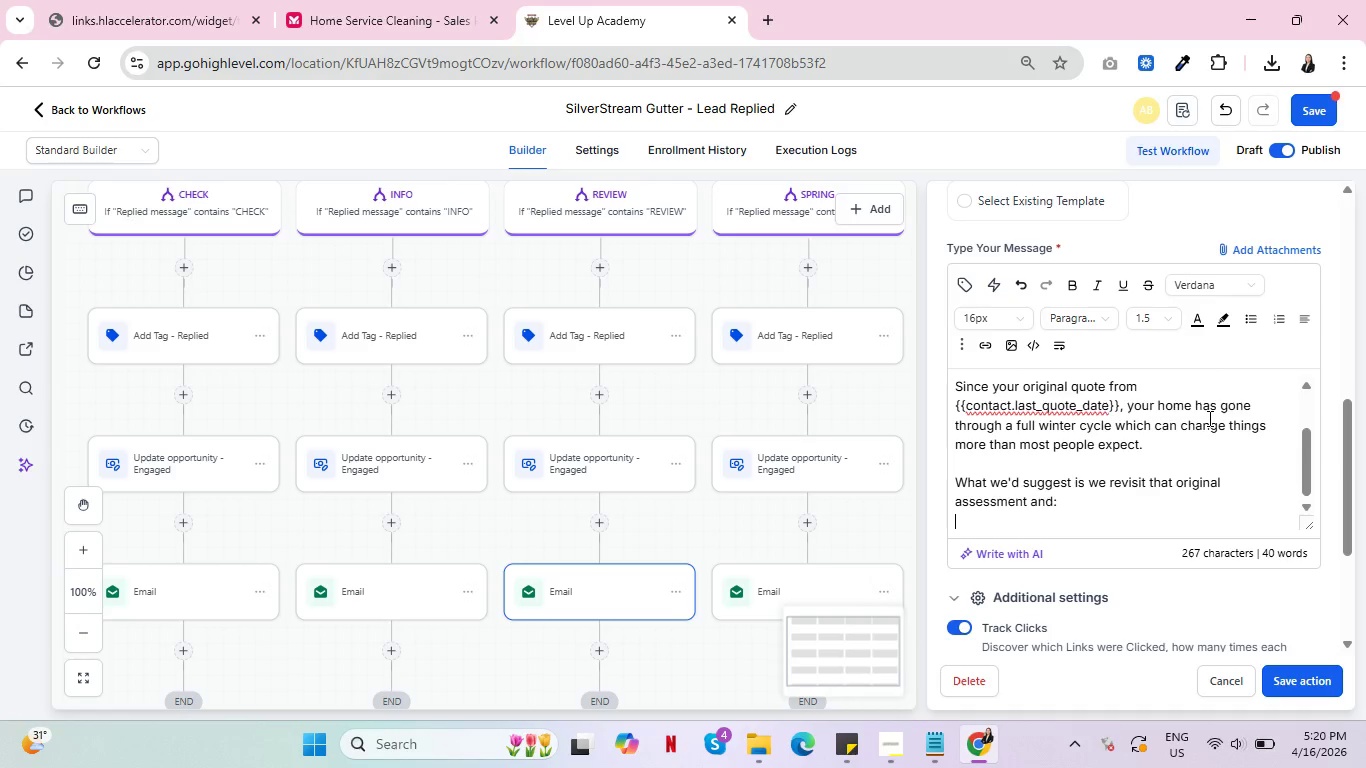 
type(Compare it to your home's  )
key(Backspace)
type( )
key(Backspace)
key(Backspace)
type( current condition)
 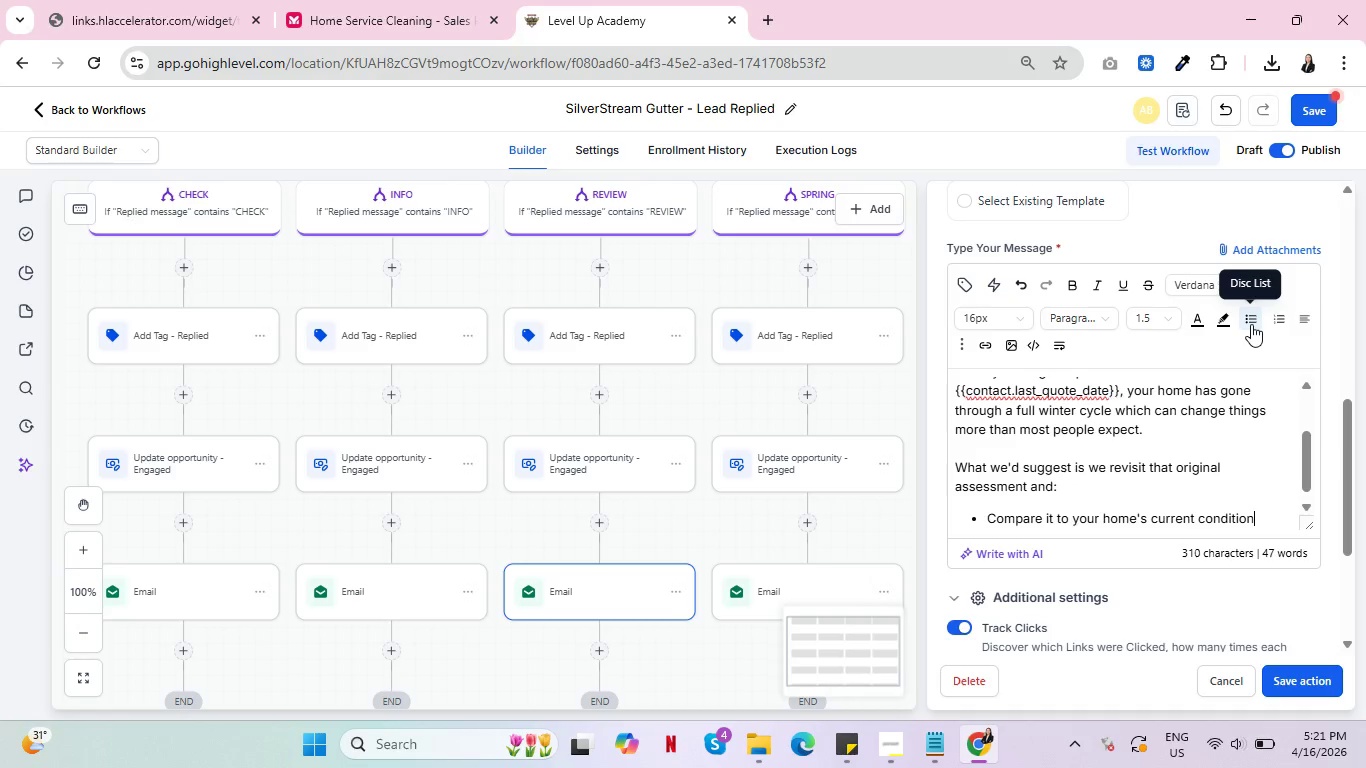 
key(Enter)
 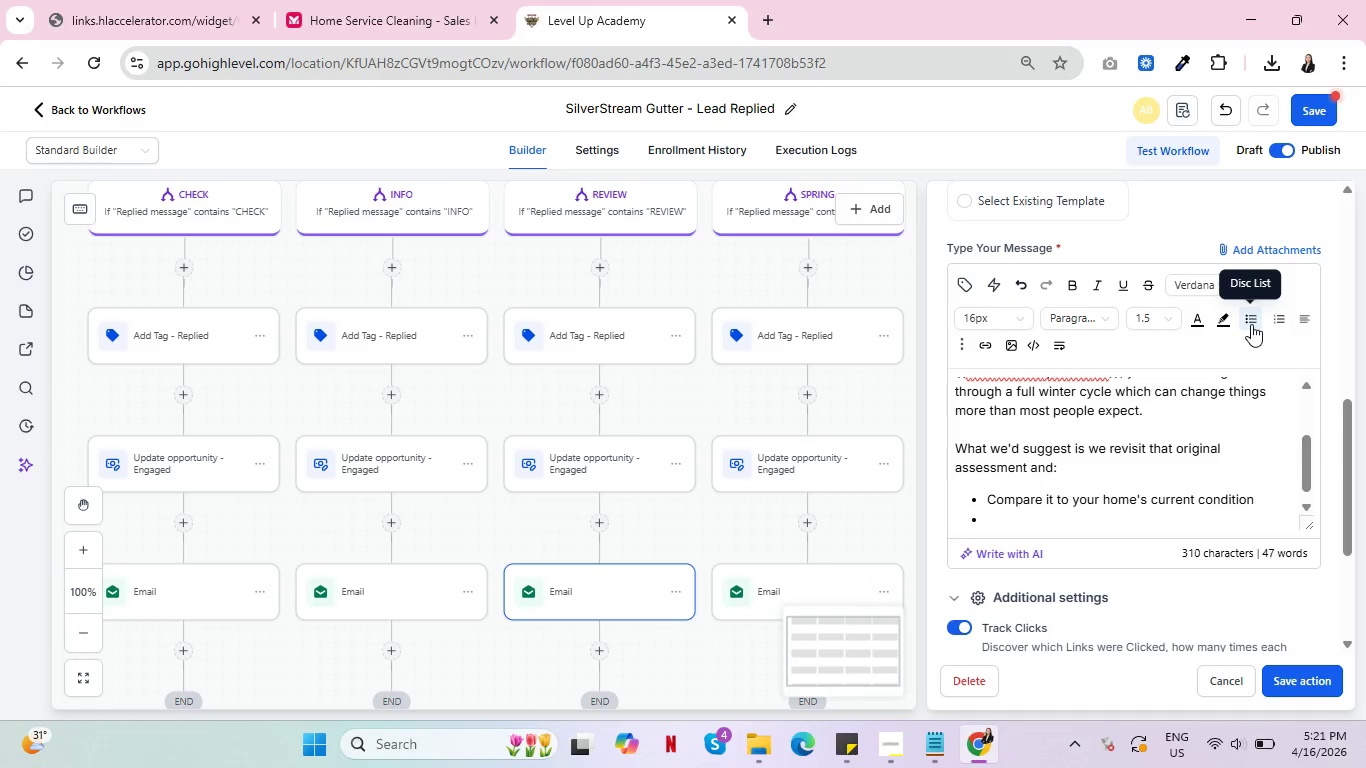 
type(See if anythn)
key(Backspace)
type(ing has shifet)
key(Backspace)
key(Backspace)
type(ted after winter stress)
 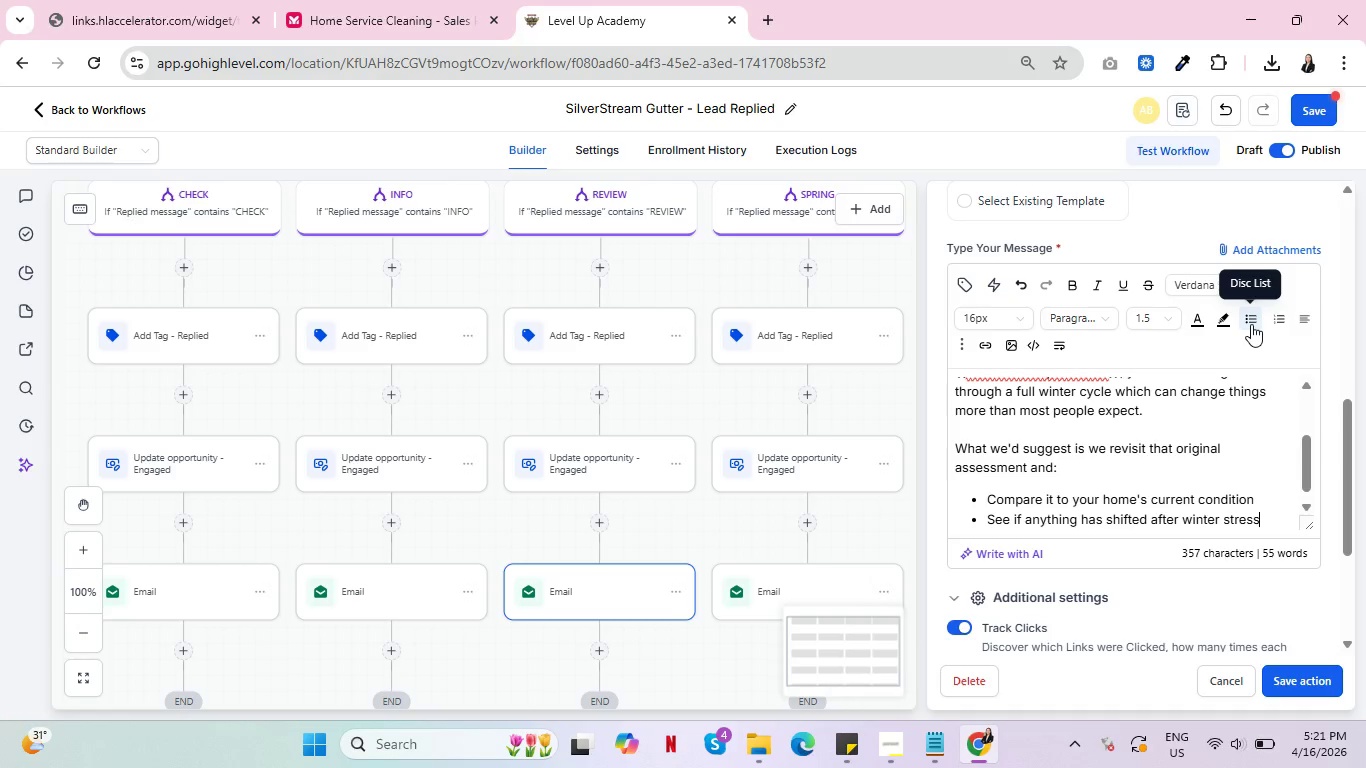 
key(Enter)
 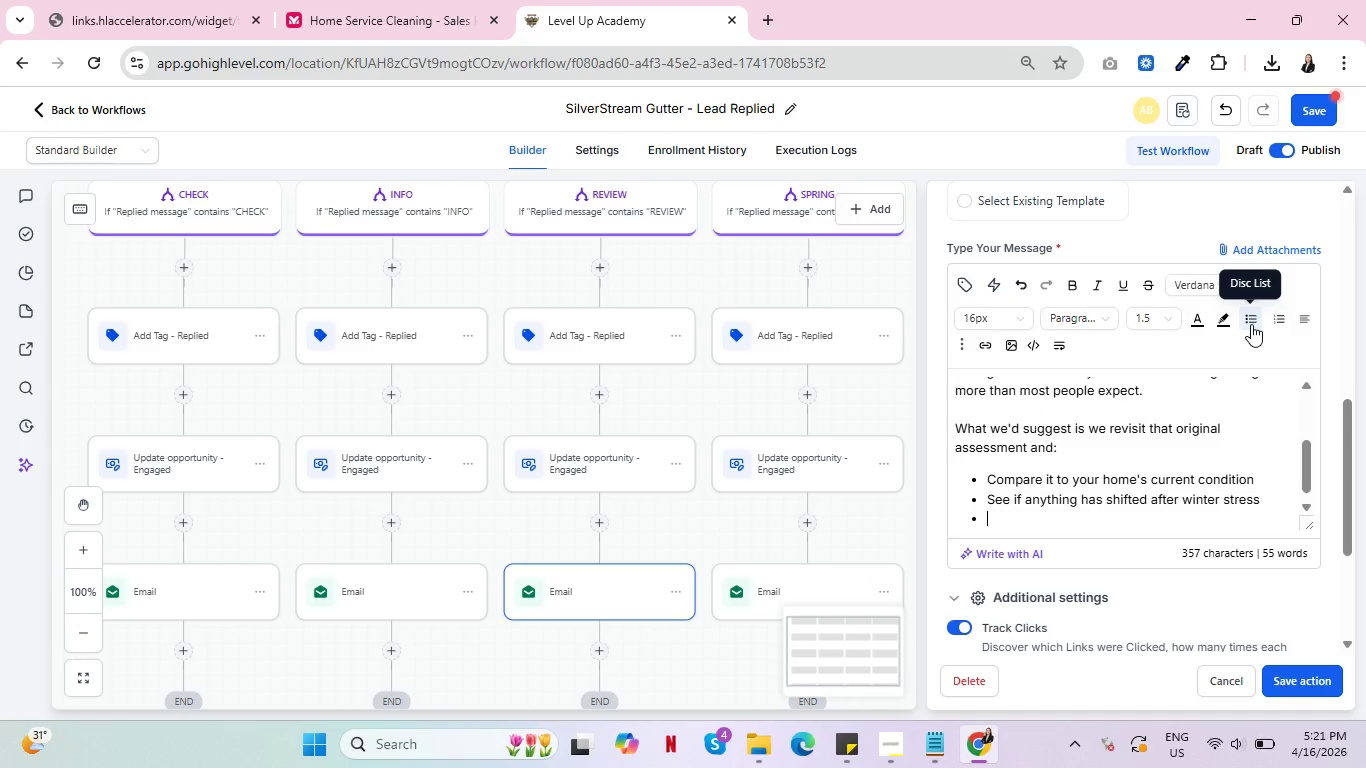 
type(A)
key(Backspace)
type(Wak throu)
key(Backspace)
key(Backspace)
key(Backspace)
key(Backspace)
type(alk thru)
key(Backspace)
type(ough what's still relevan )
key(Backspace)
type(t and what may need adjusting)
 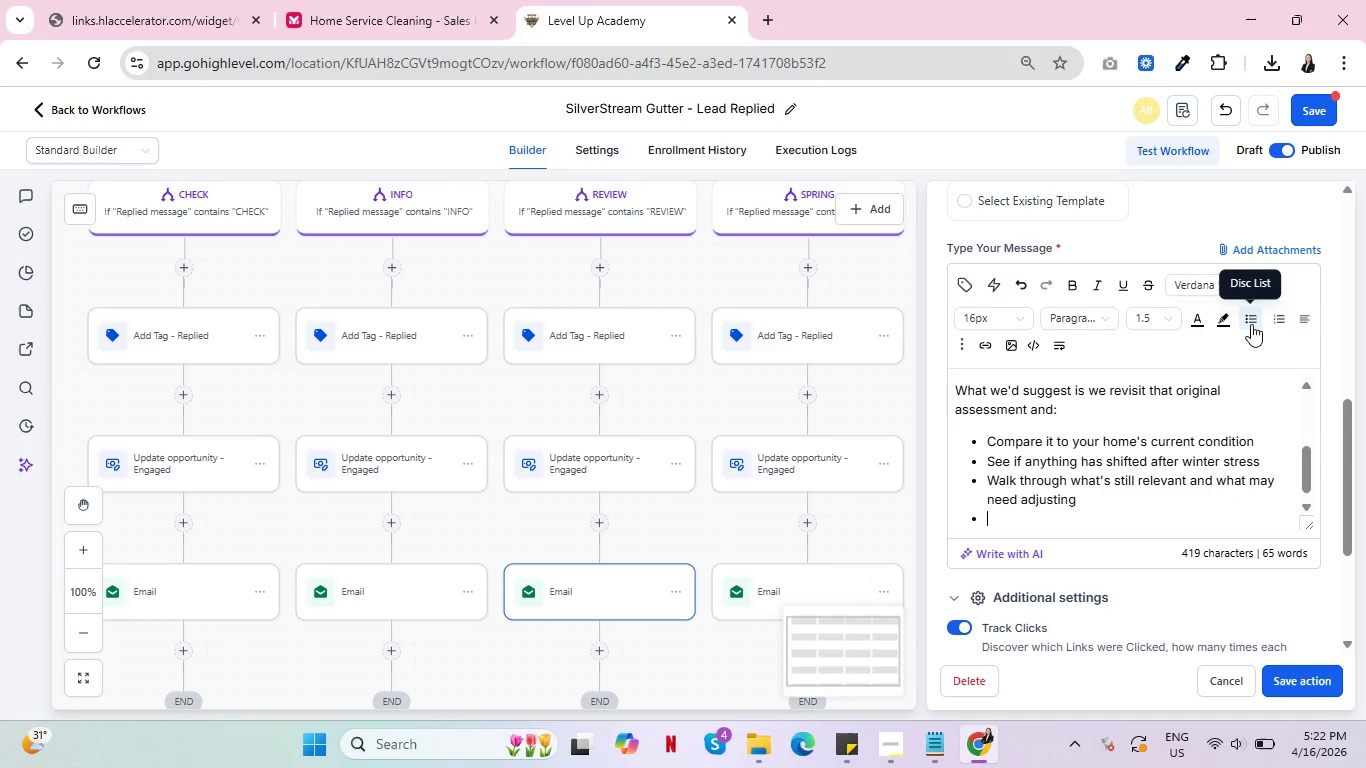 
key(Enter)
 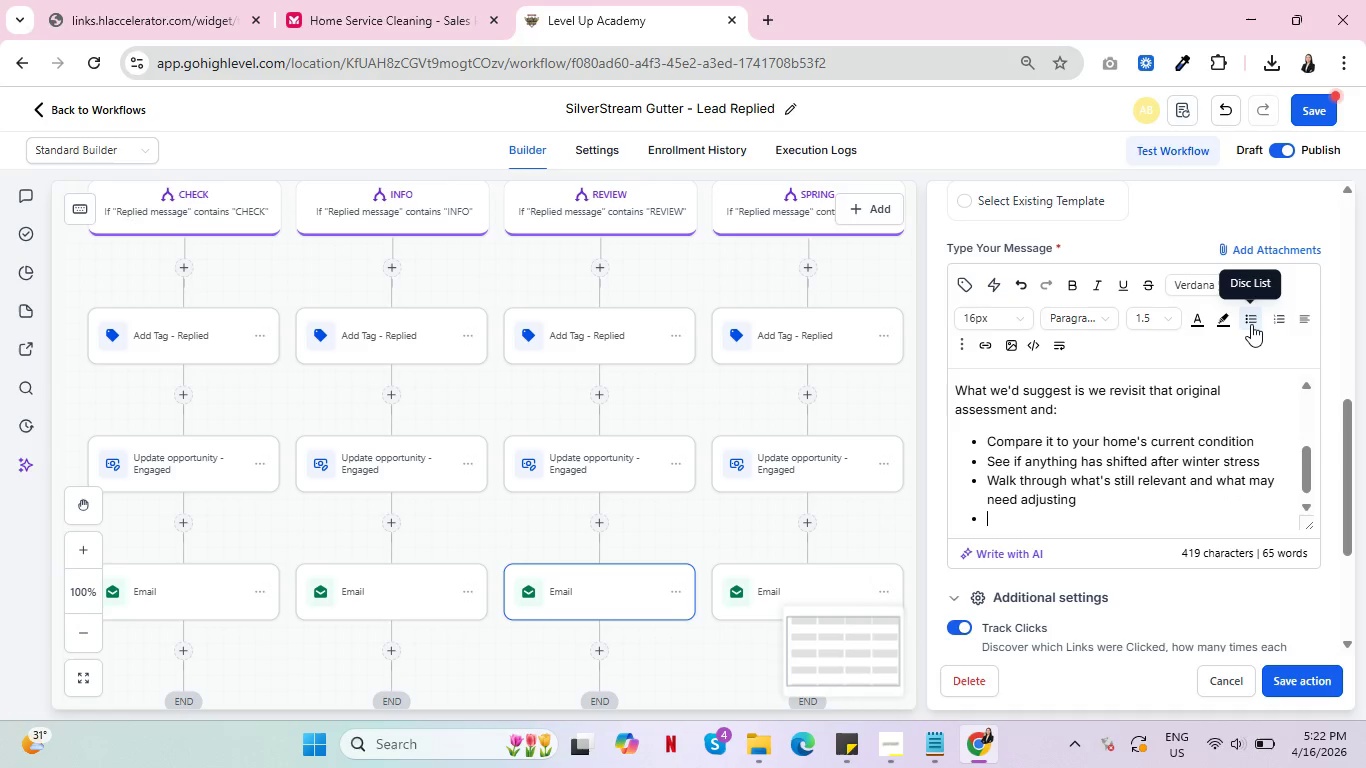 
left_click([1249, 323])
 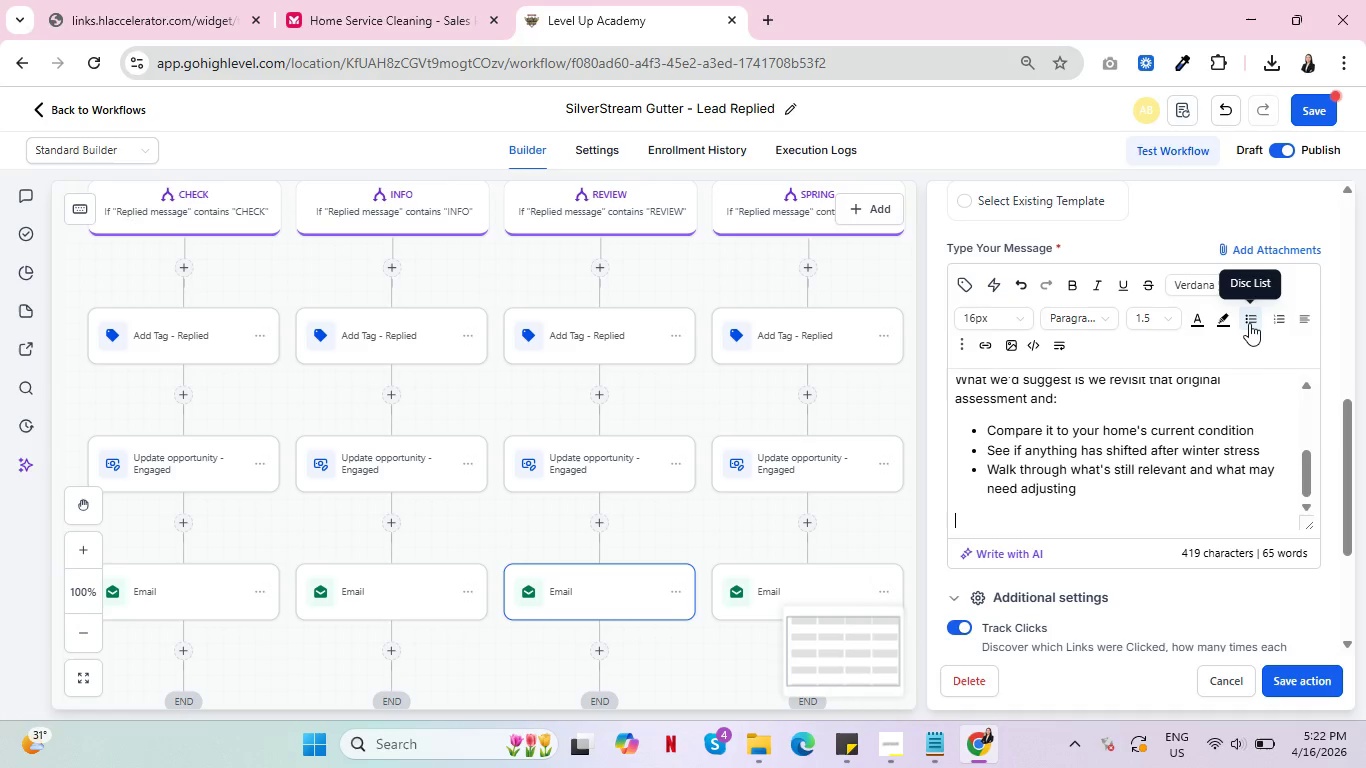 
wait(8.31)
 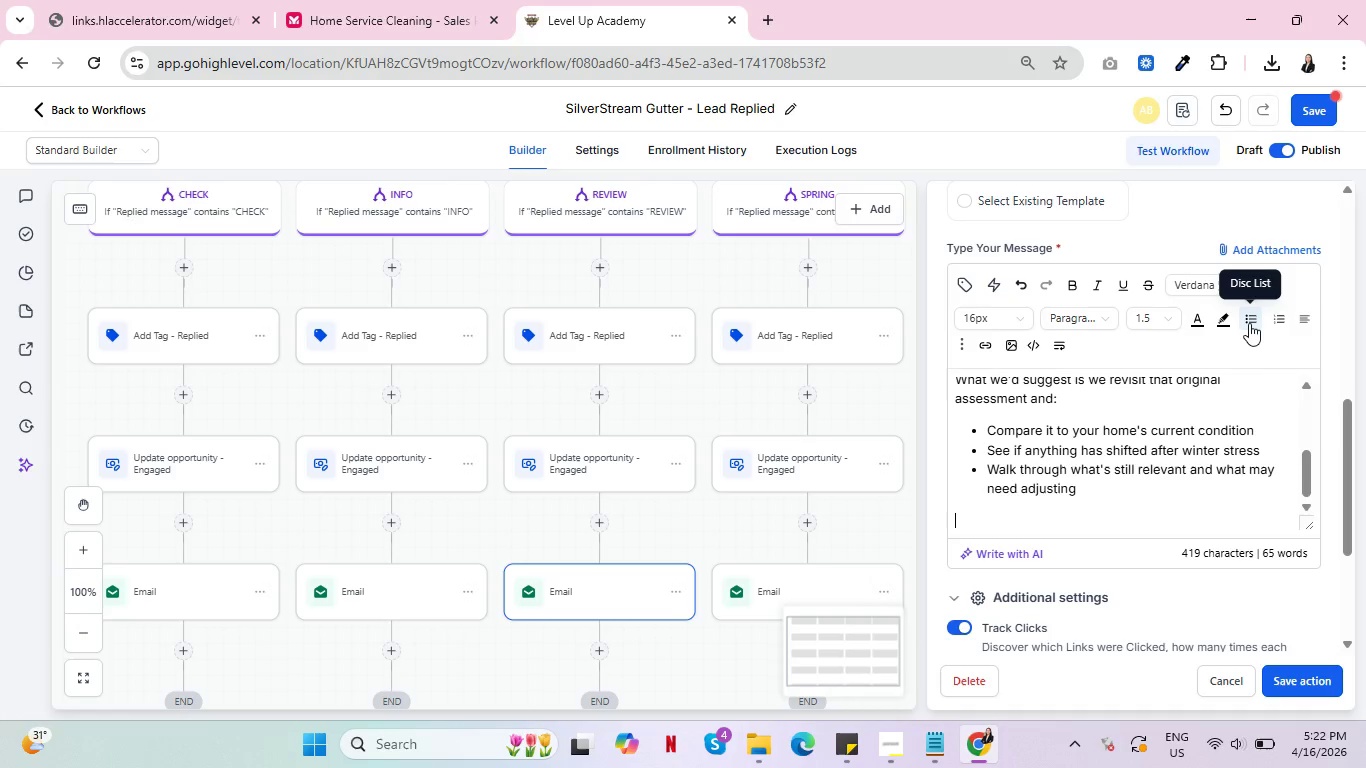 
key(Shift+ShiftRight)
 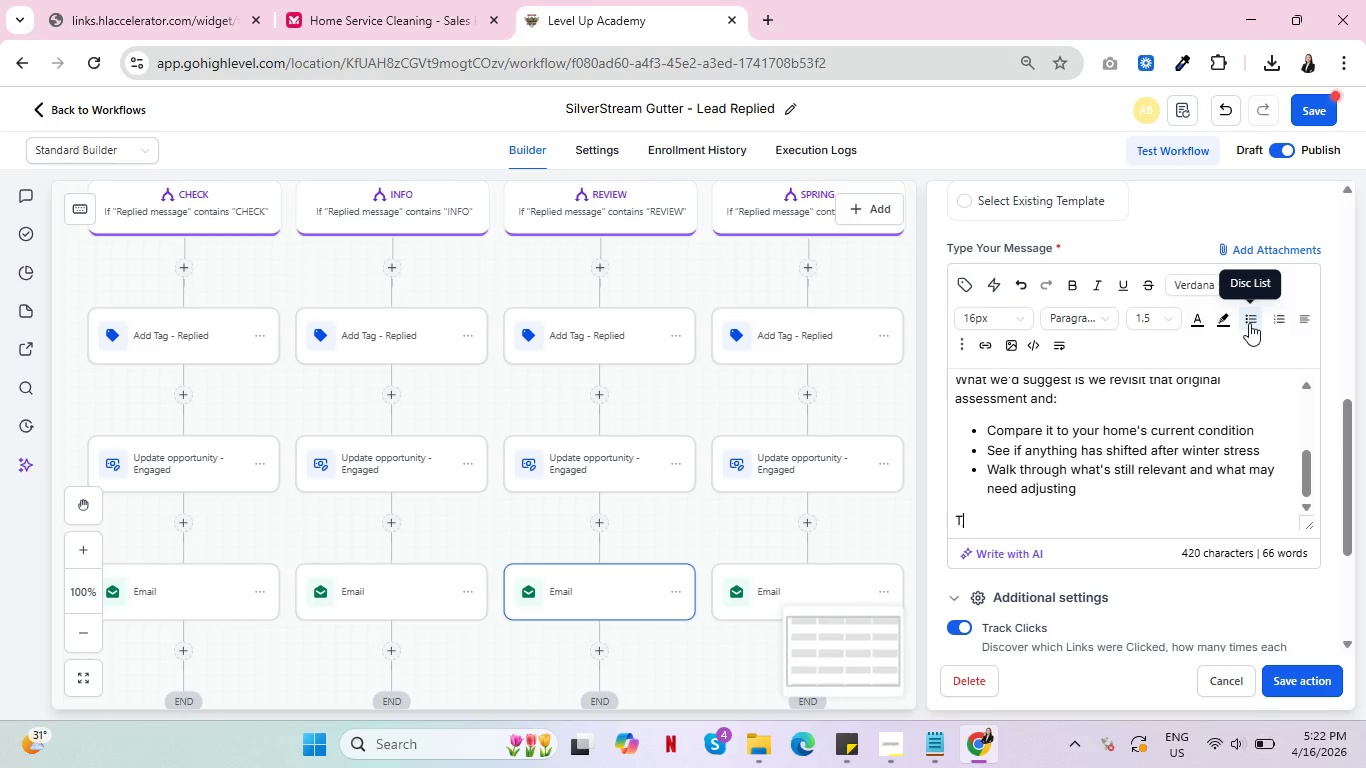 
key(Shift+T)
 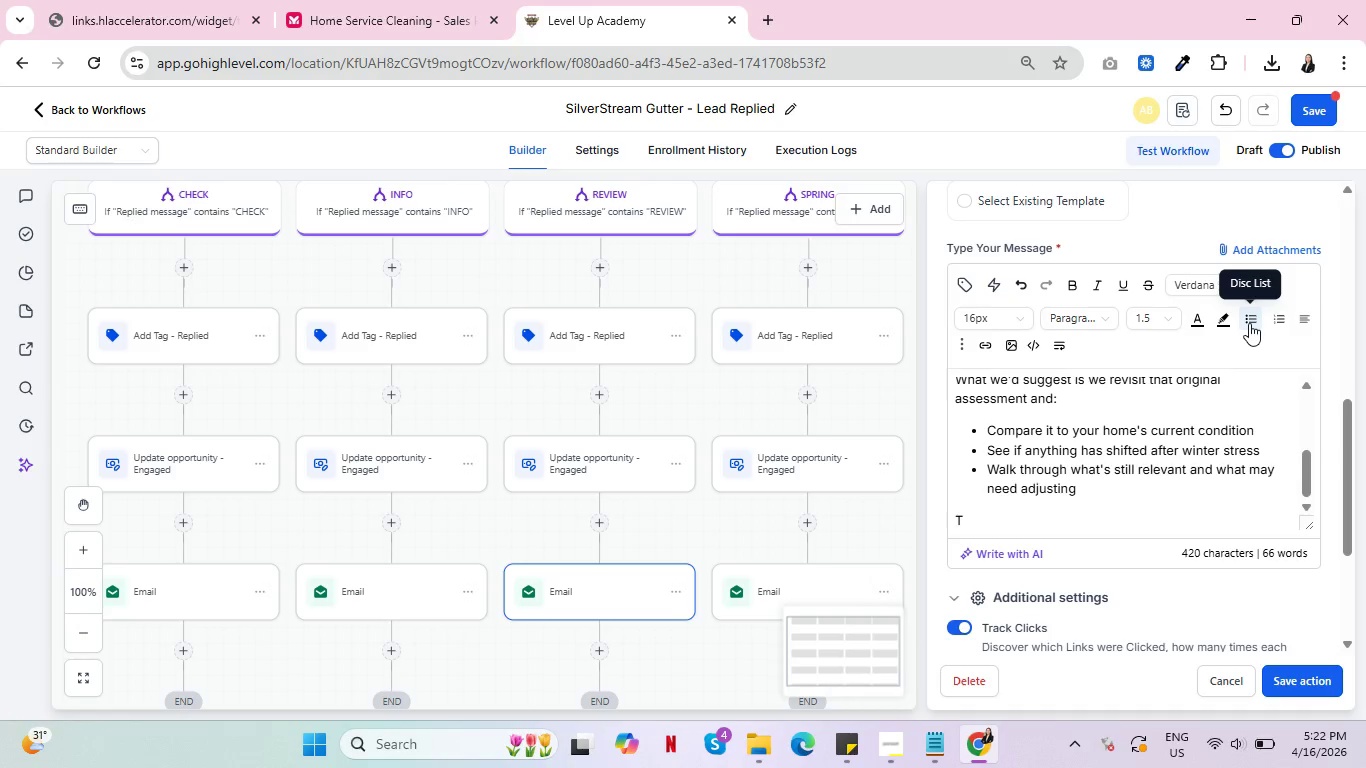 
key(ArrowUp)
 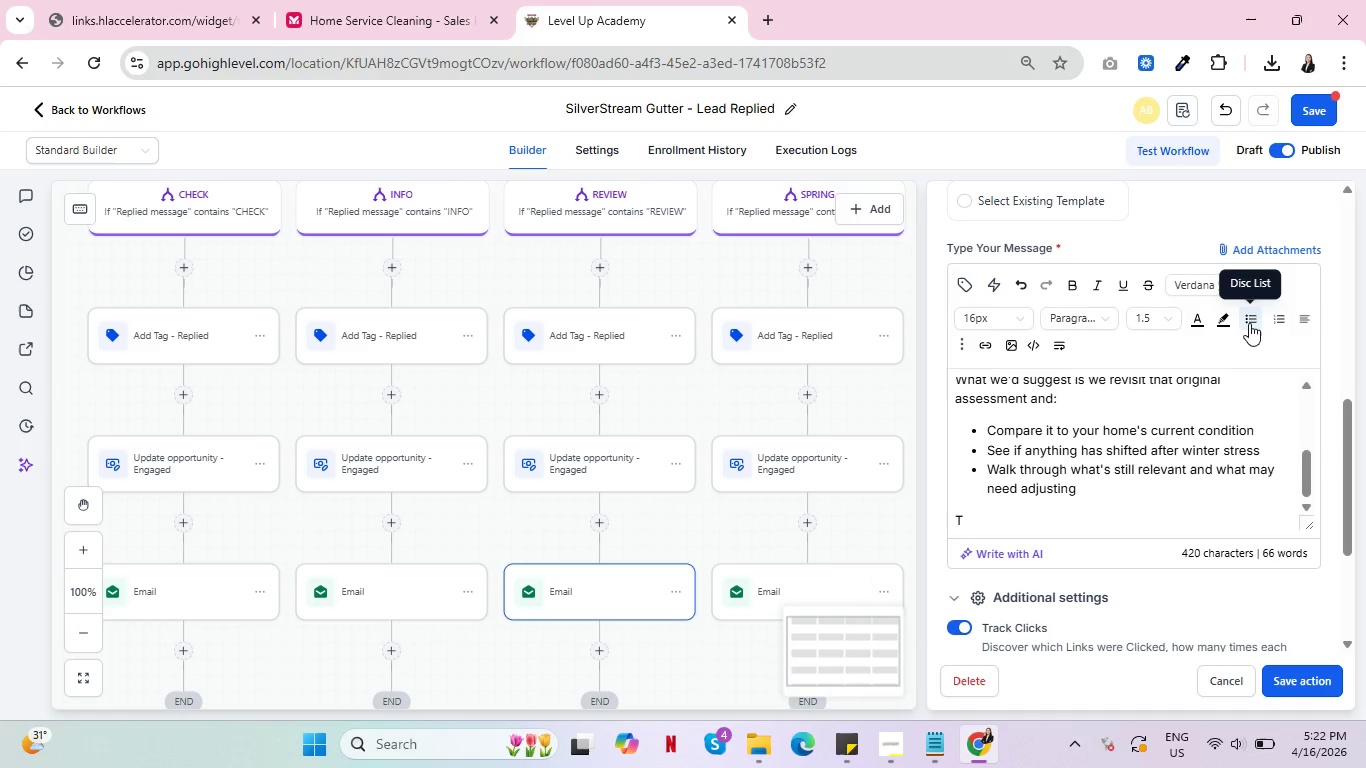 
key(ArrowDown)
 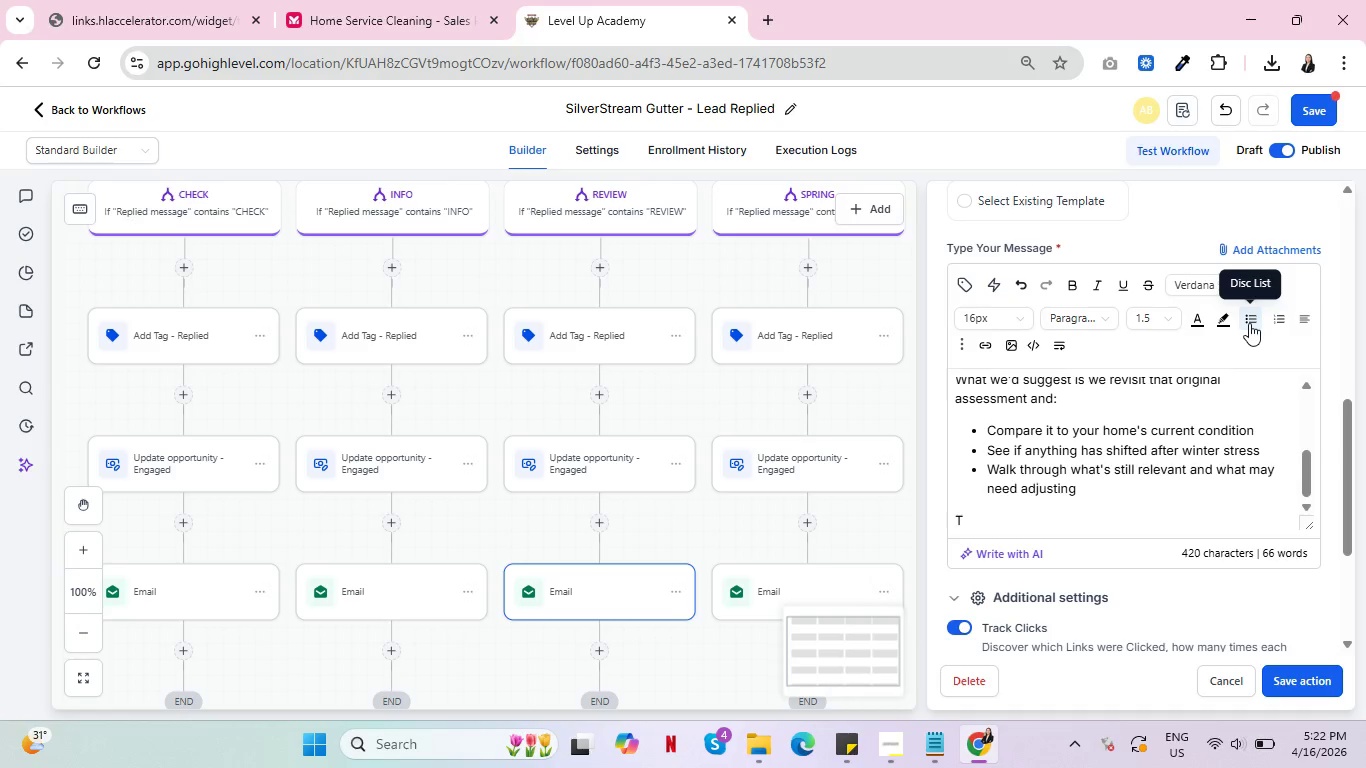 
type(his isn't about )
 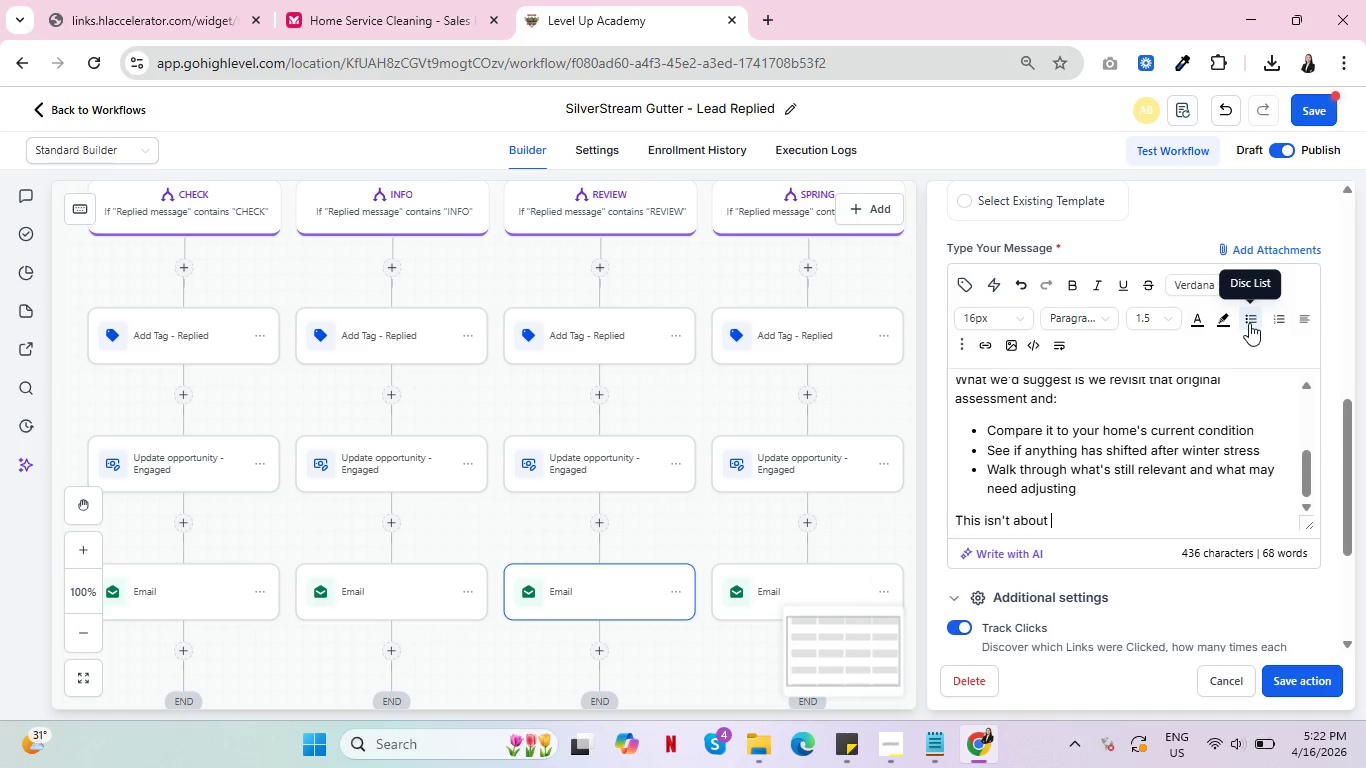 
type(str)
key(Backspace)
type(arting from scratch it's about making sure the plan still fits what your home needs right now.)
 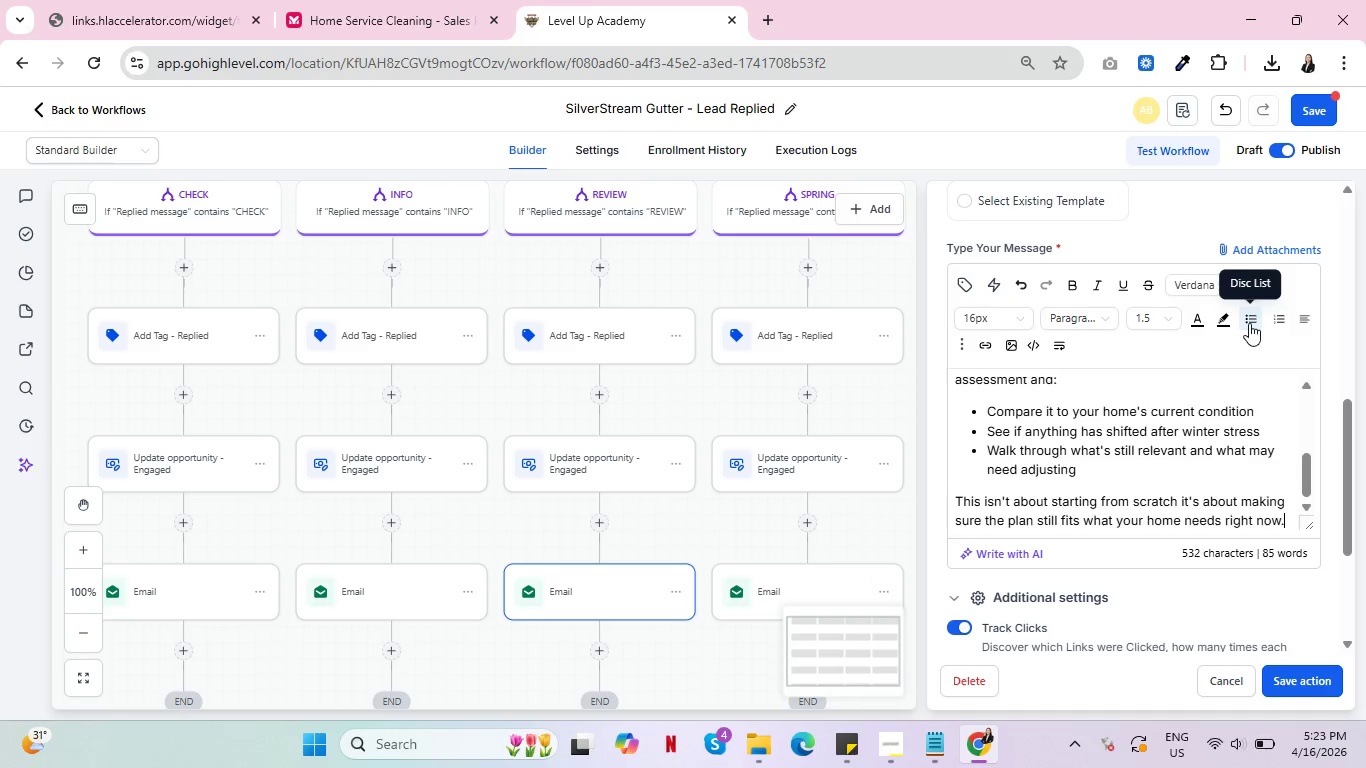 
key(Enter)
 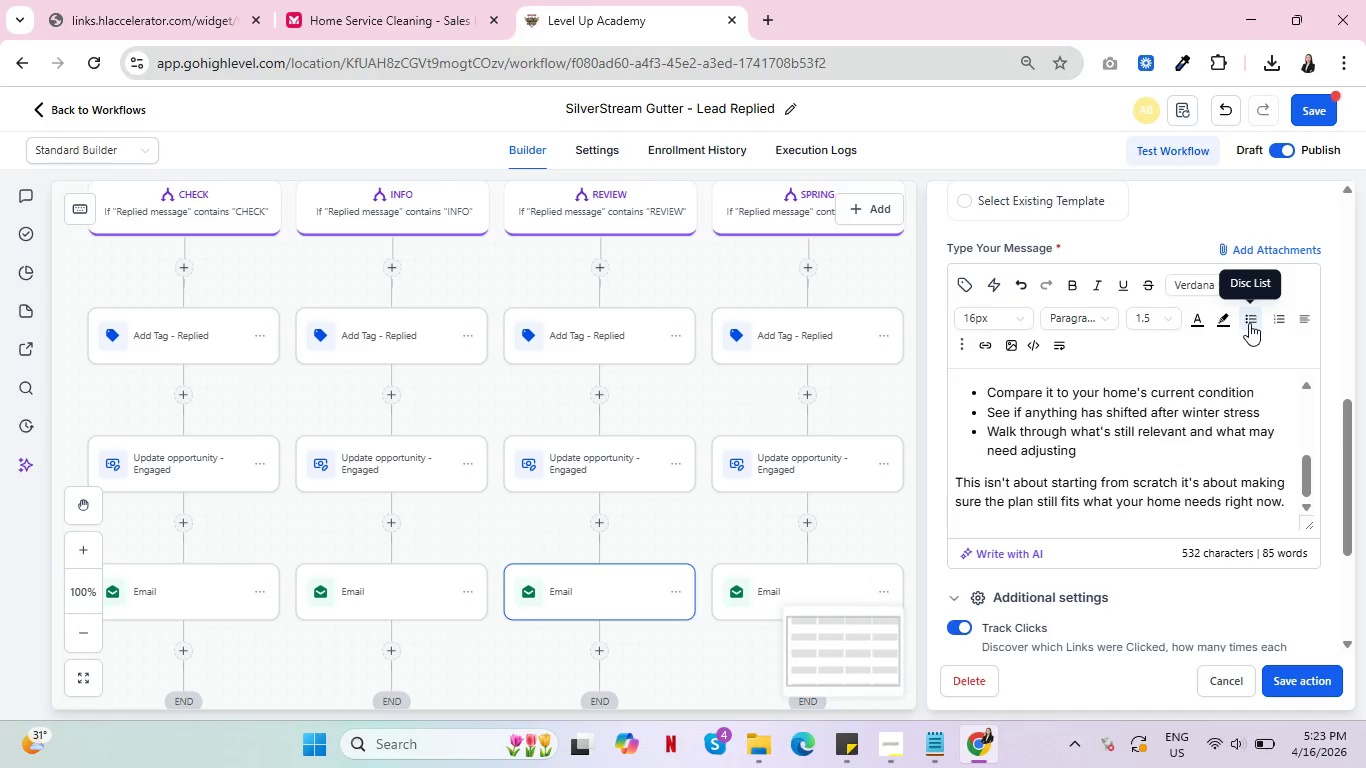 
wait(16.0)
 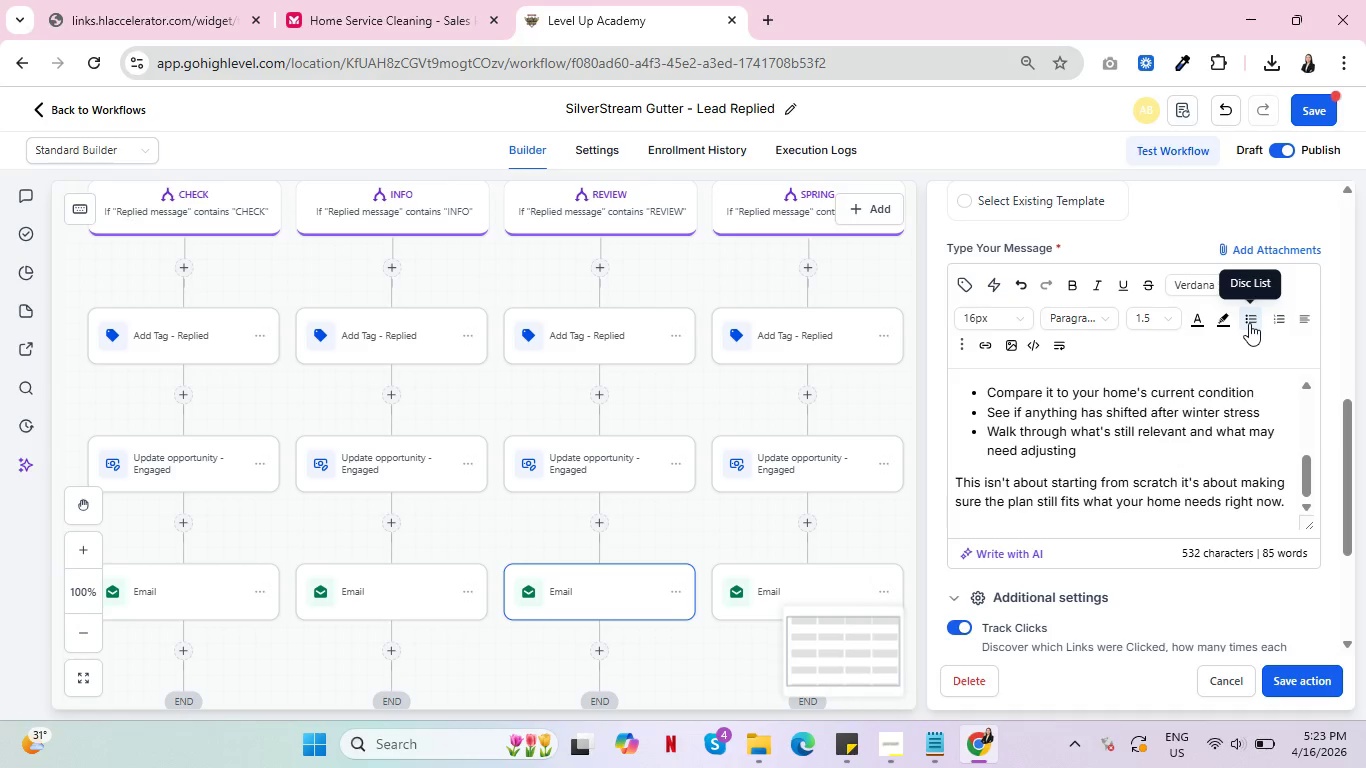 
type(We)
key(Backspace)
type( can pull everything up n our end and go through it with you.)
 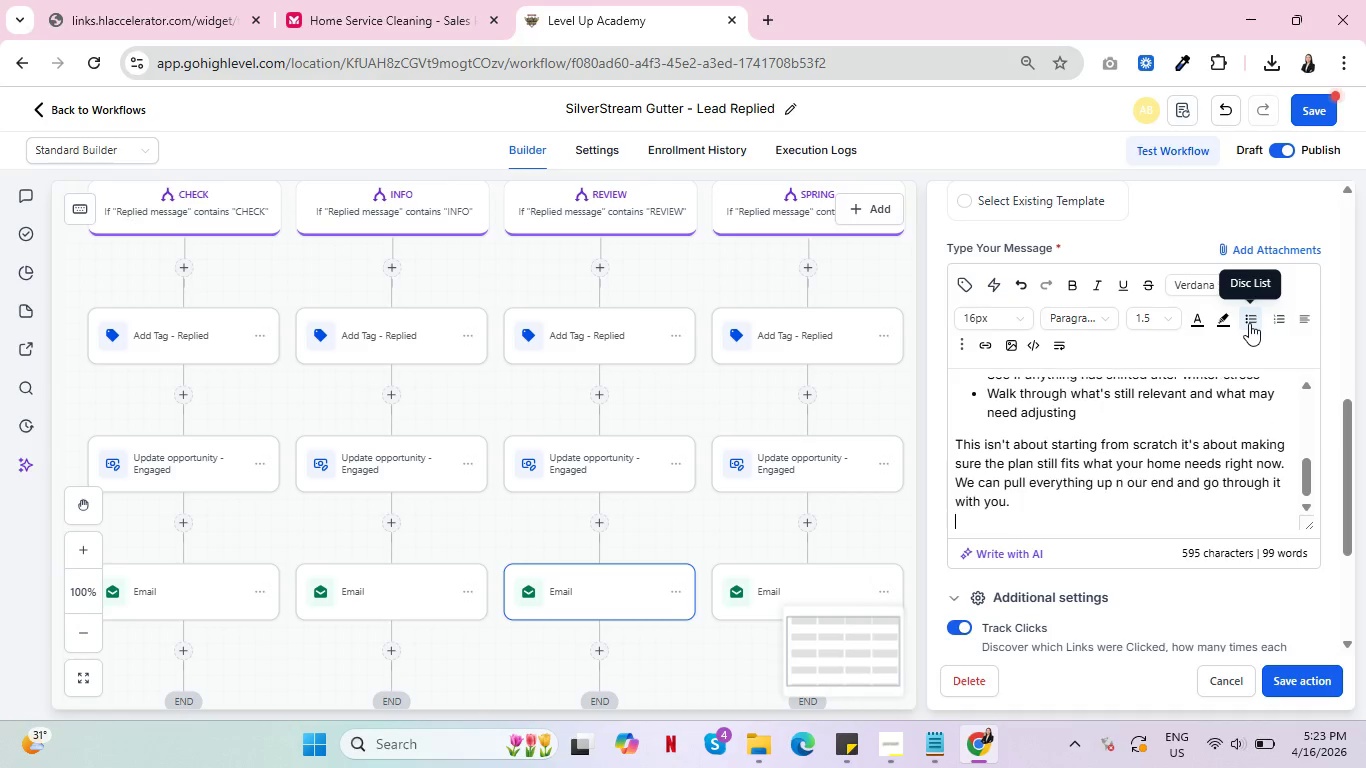 
key(Enter)
 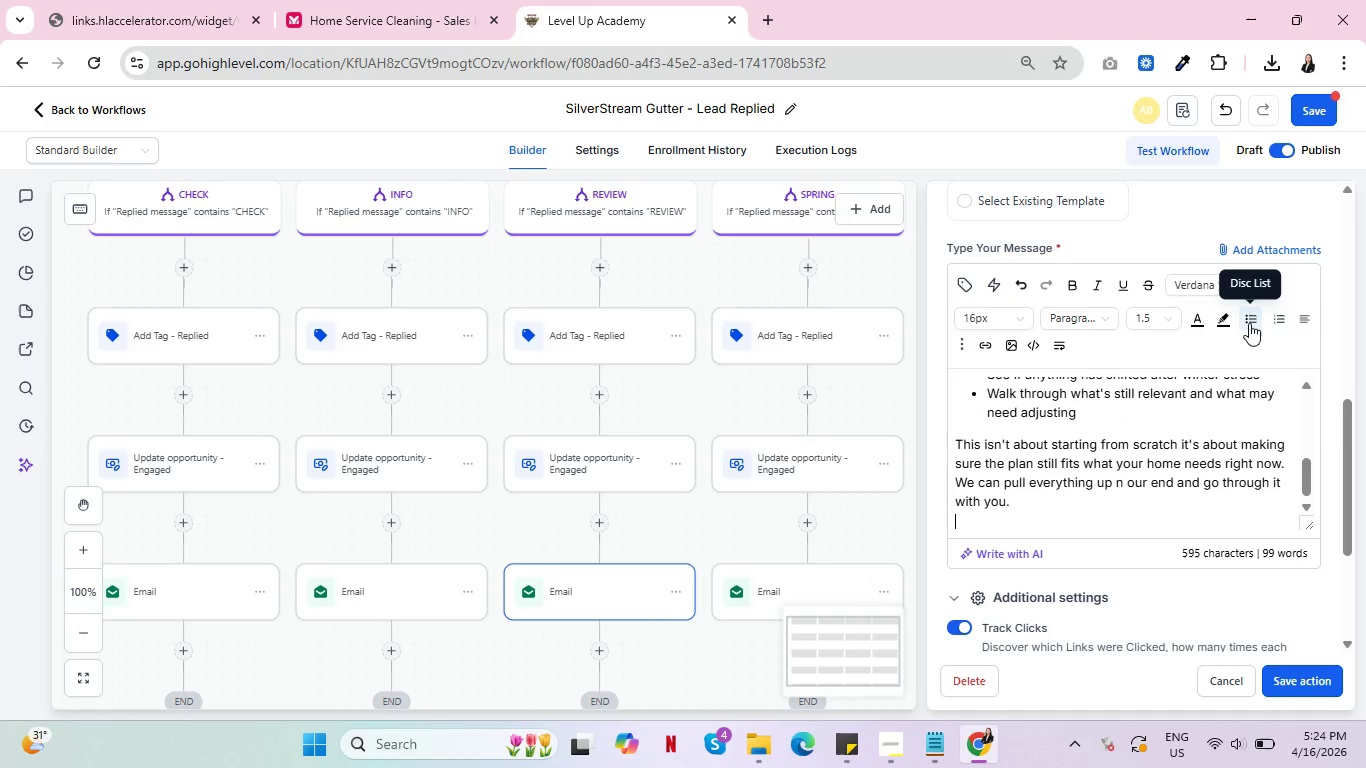 
key(Enter)
 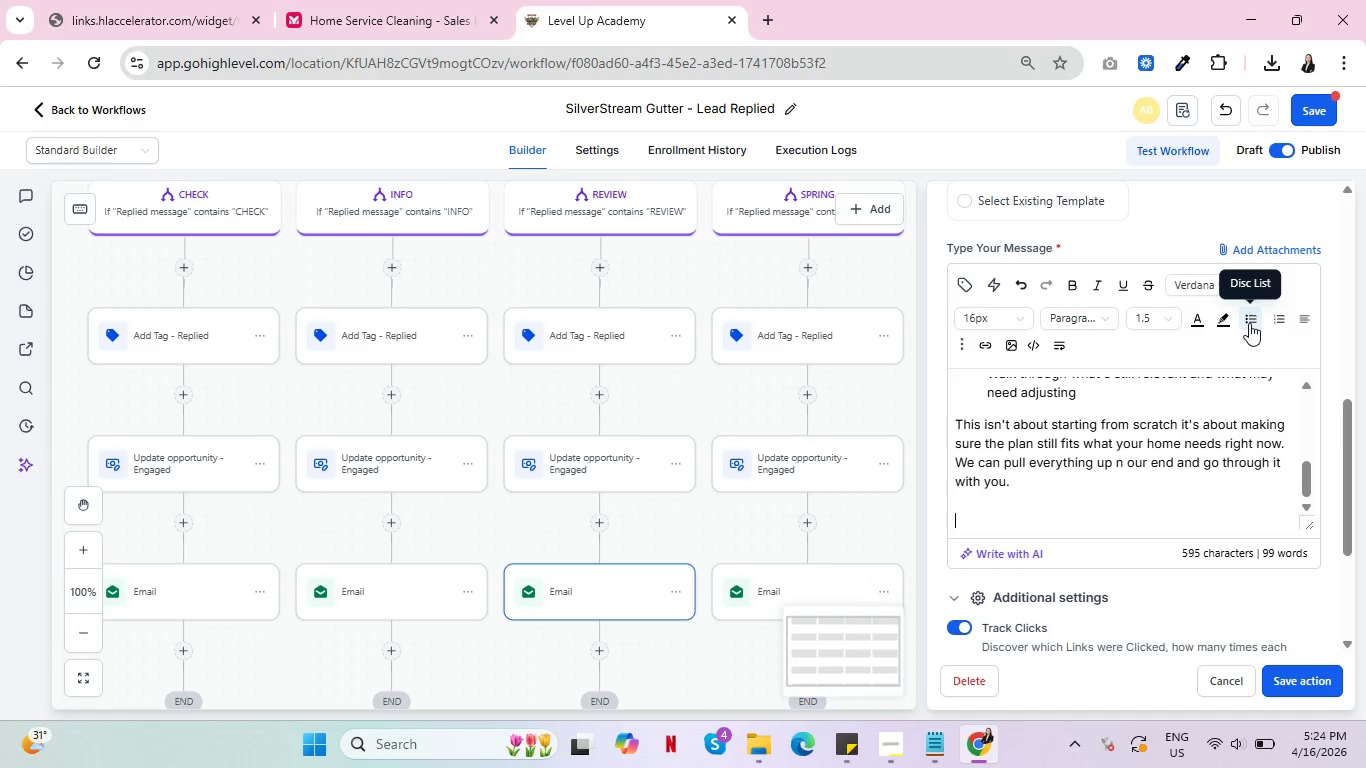 
hold_key(key=ShiftRight, duration=0.52)
 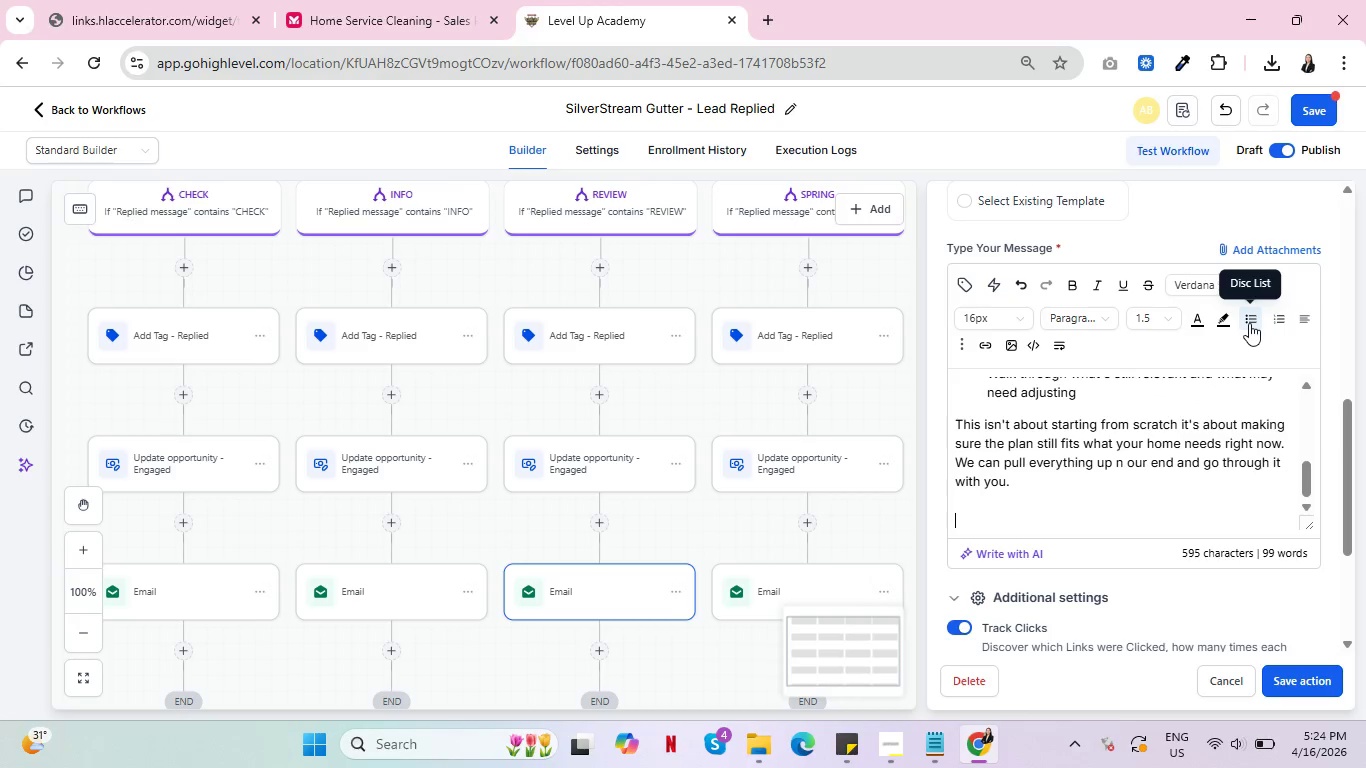 
type(Would you like)
key(Backspace)
key(Backspace)
key(Backspace)
key(Backspace)
type(prefer to review this over )
 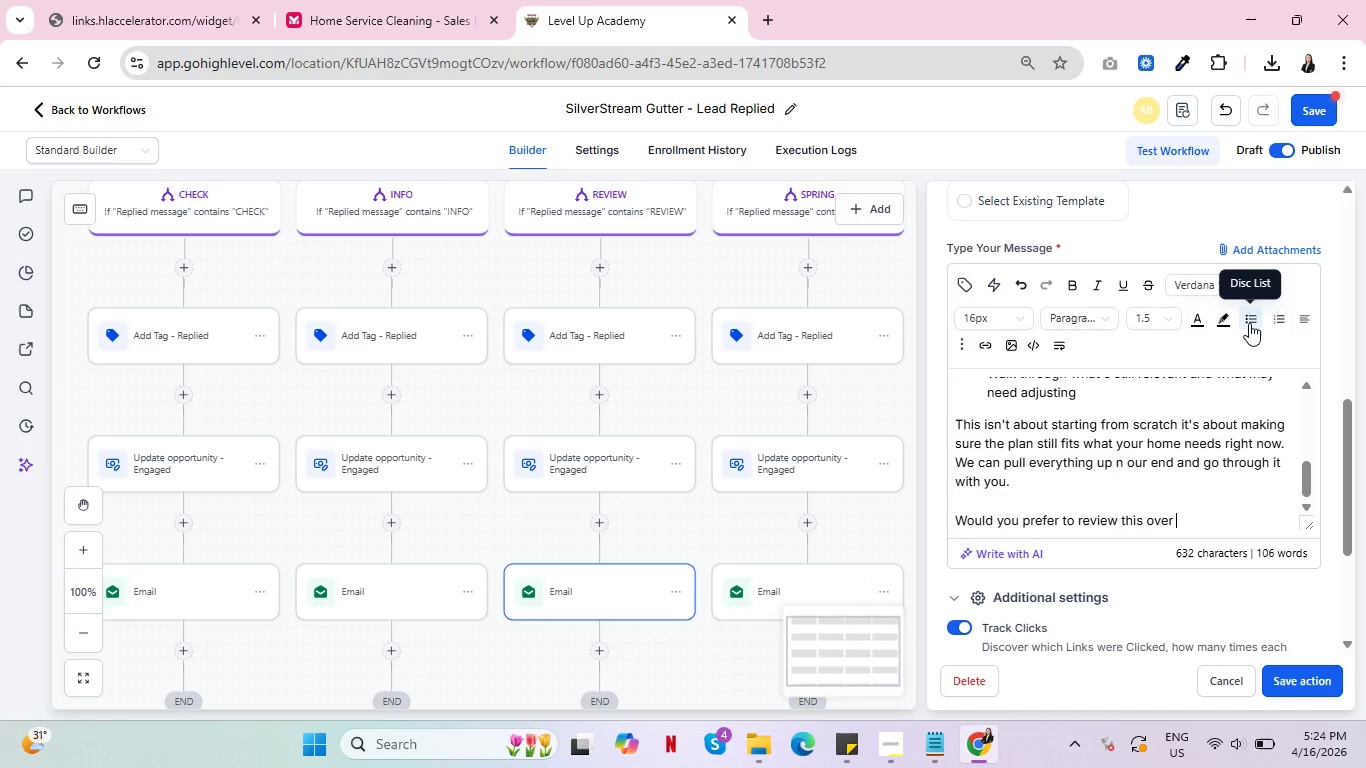 
type(a quick visit or a call first?)
 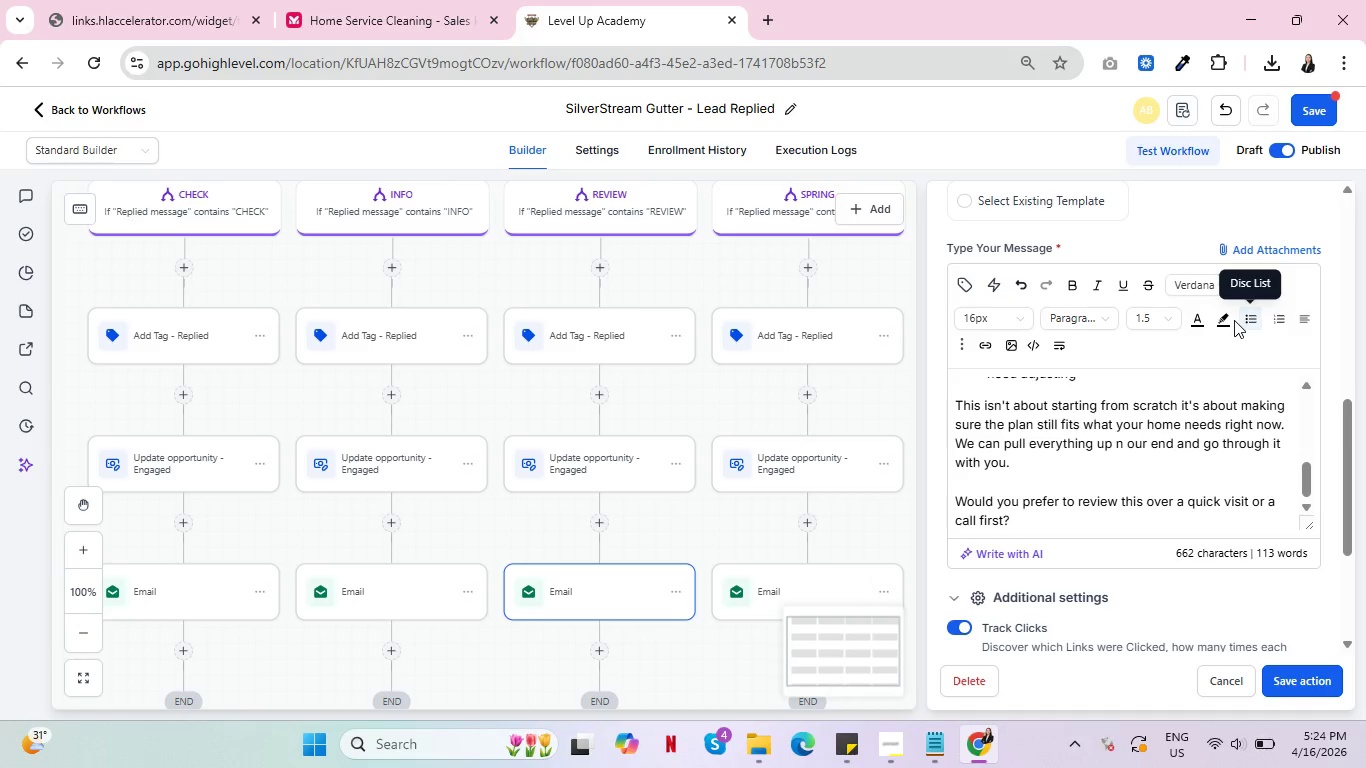 
scroll: coordinate [1087, 474], scroll_direction: down, amount: 3.0
 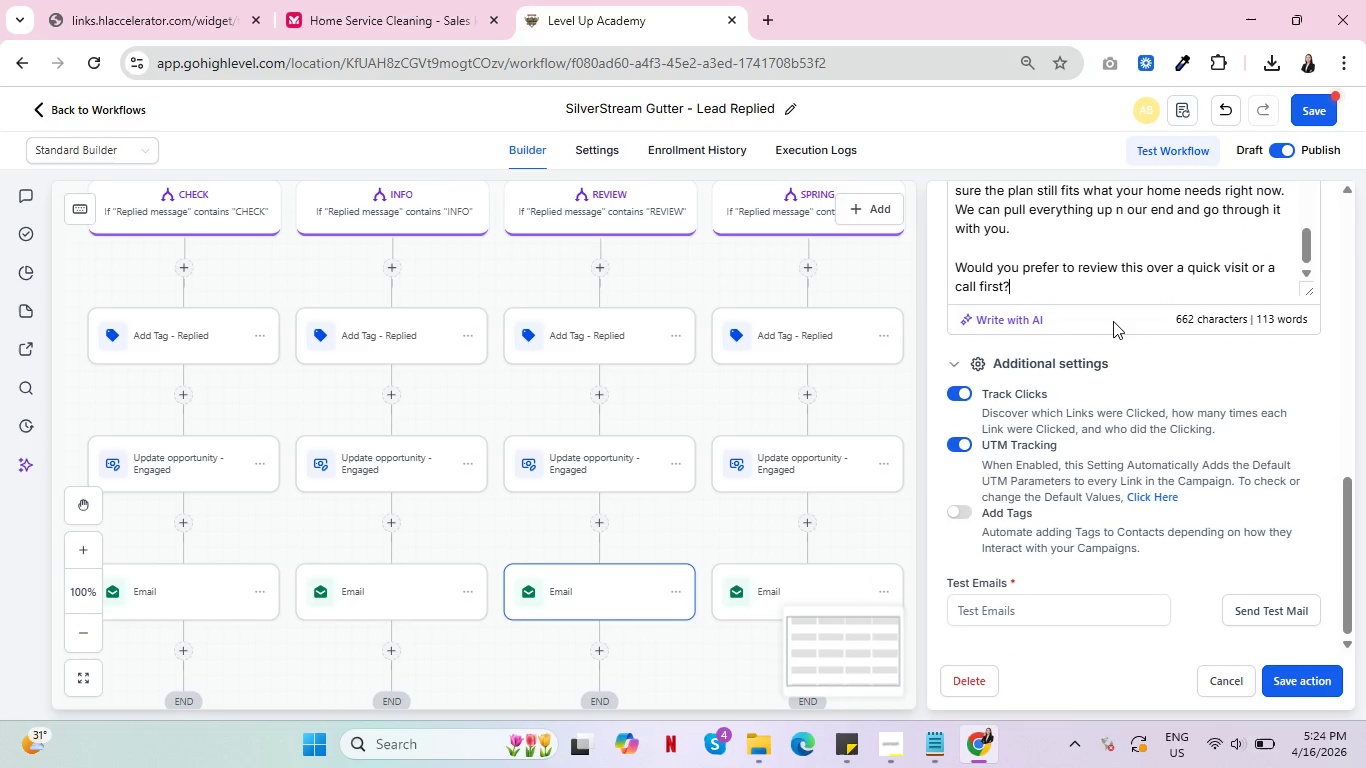 
key(Enter)
 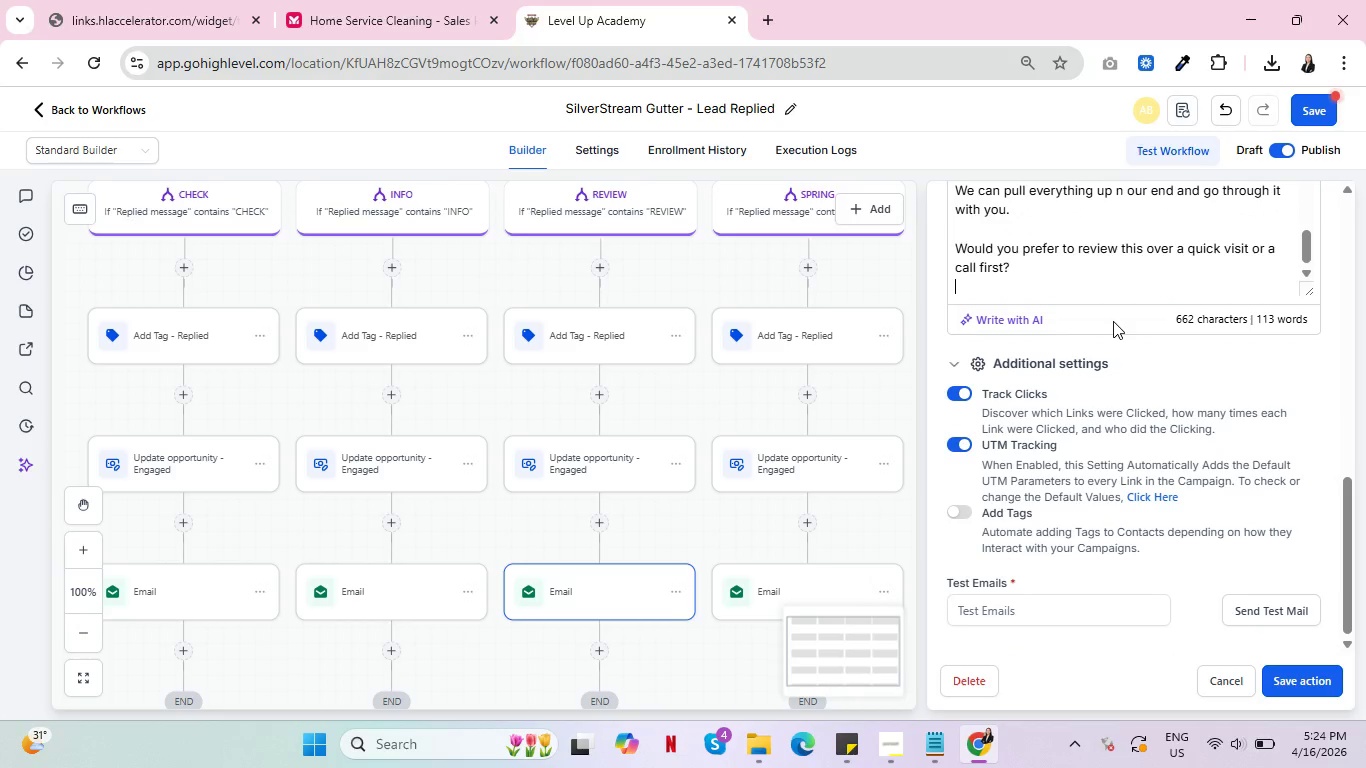 
key(Enter)
 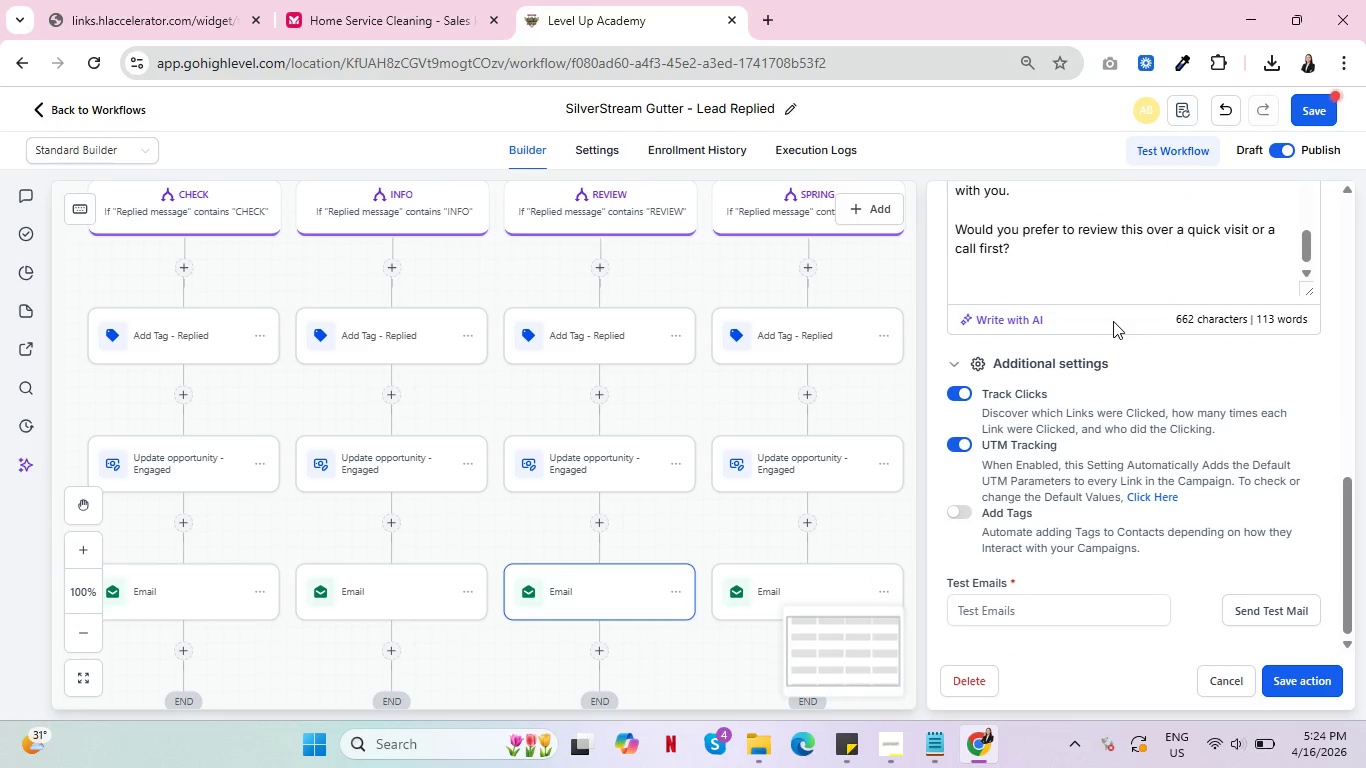 
key(Control+V)
 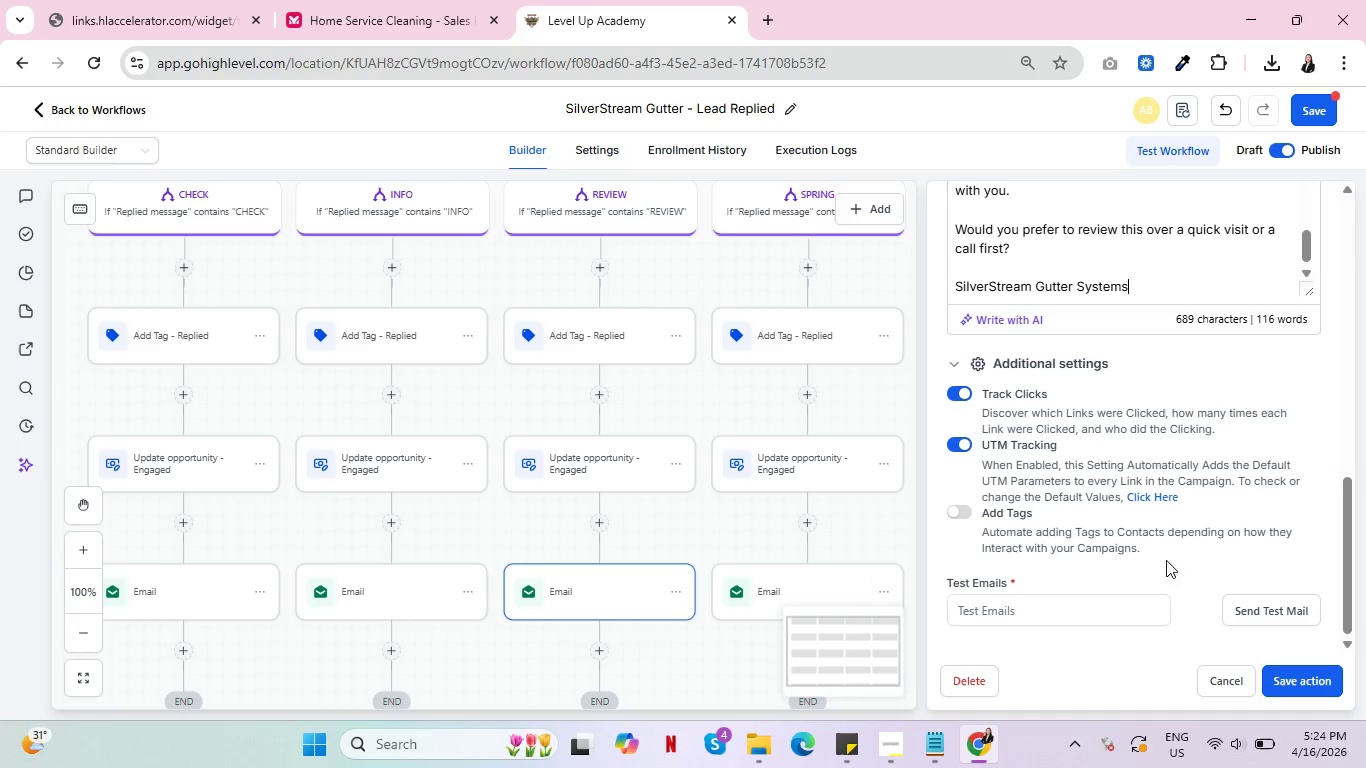 
mouse_move([1285, 656])
 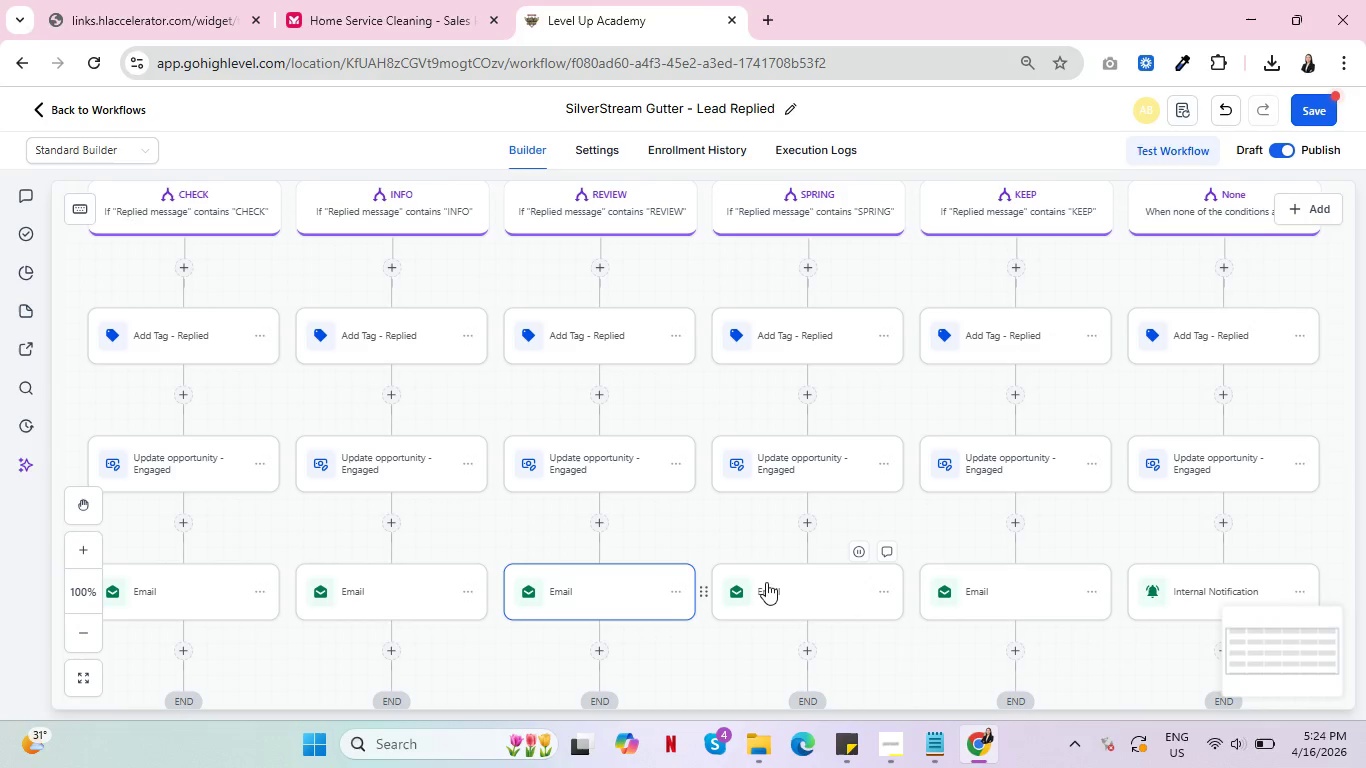 
left_click([772, 583])
 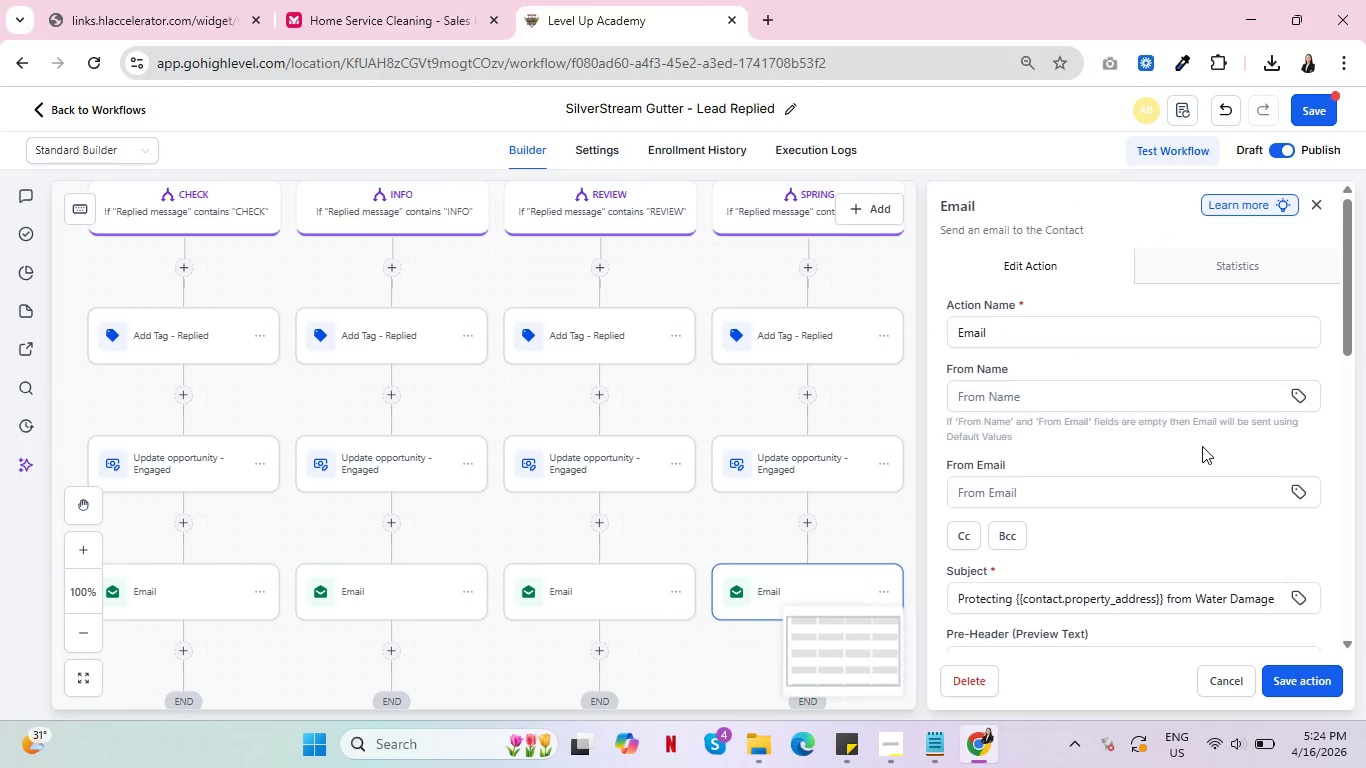 
scroll: coordinate [1202, 446], scroll_direction: down, amount: 1.0
 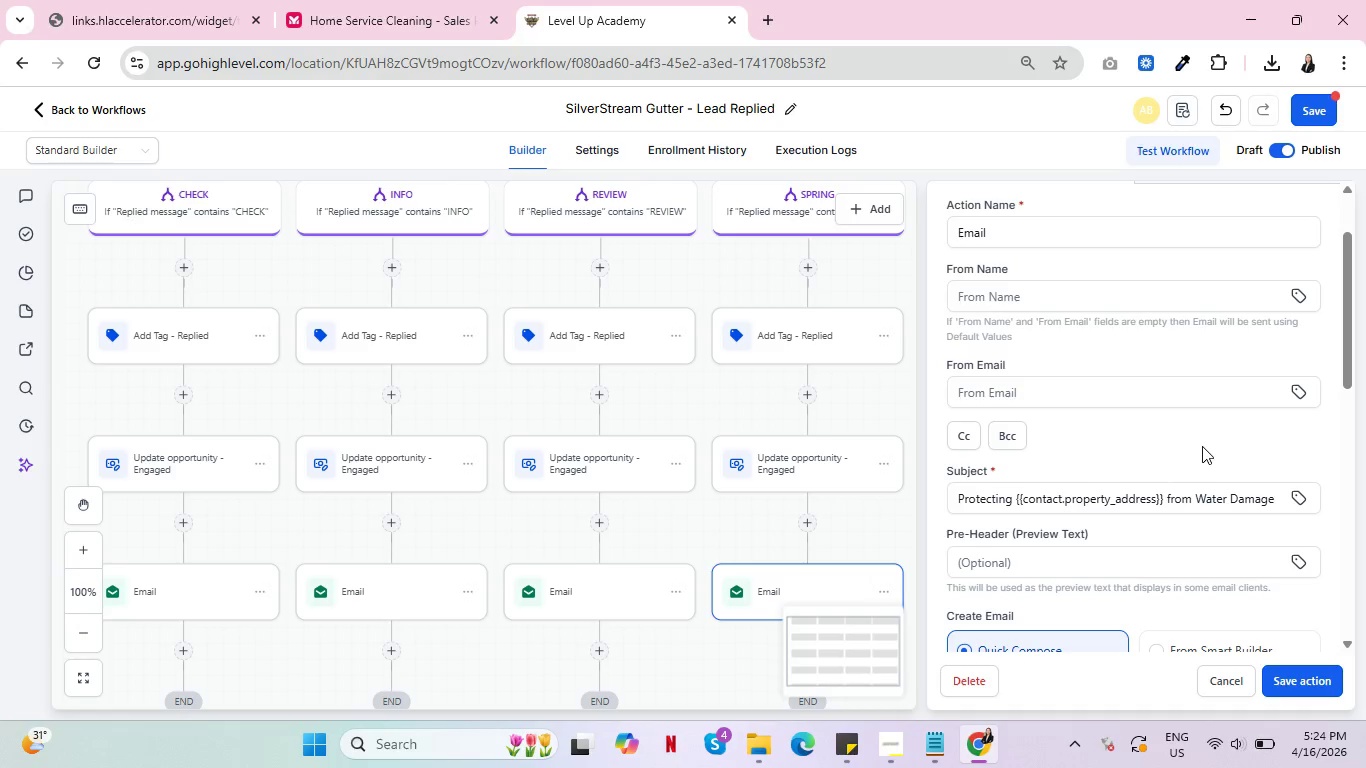 
wait(11.49)
 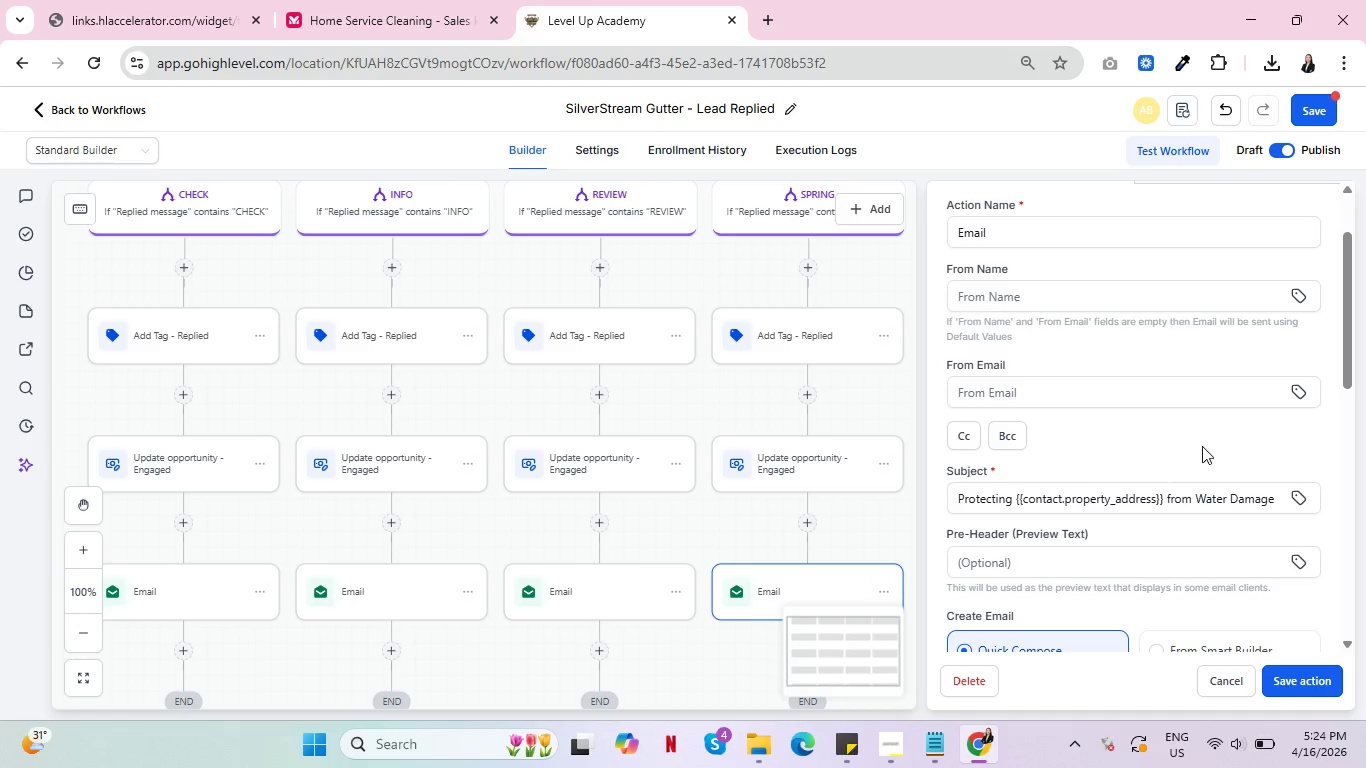 
scroll: coordinate [1191, 450], scroll_direction: down, amount: 2.0
 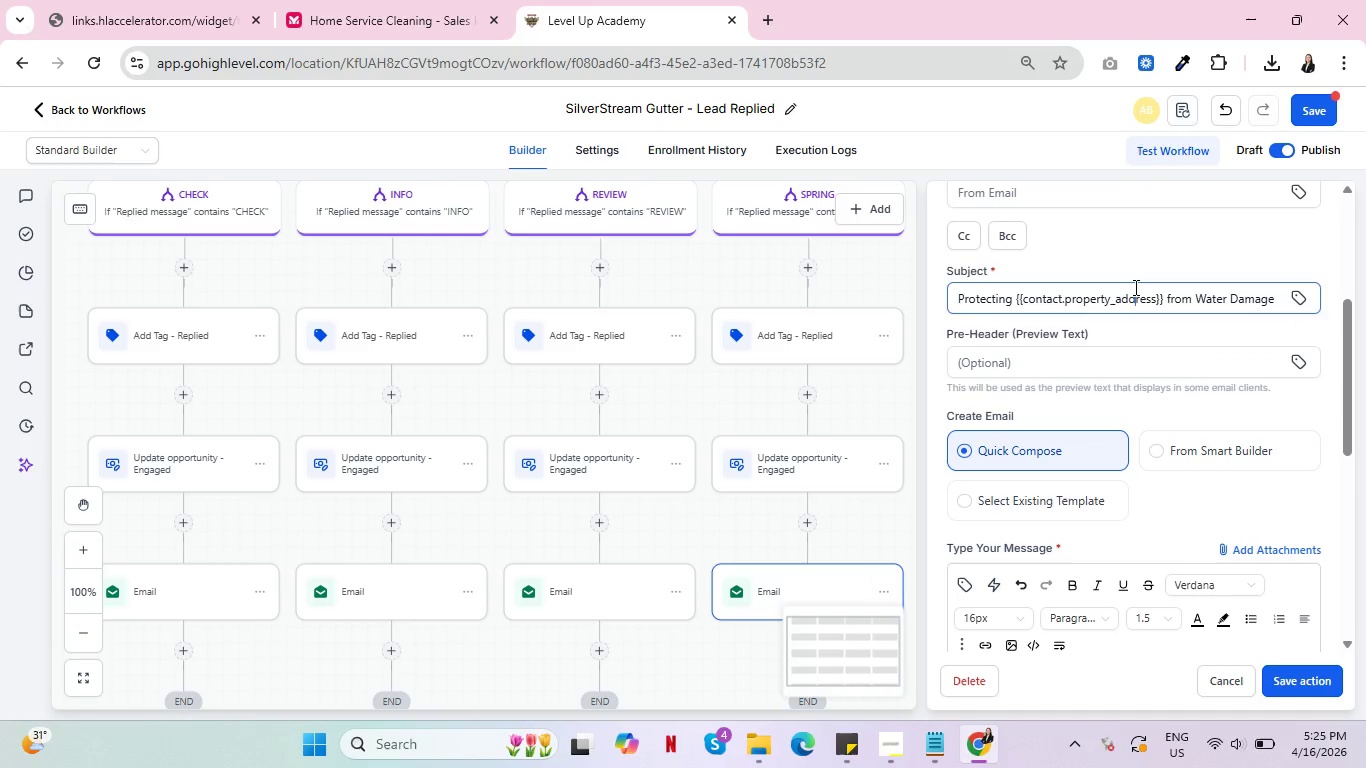 
double_click([1134, 287])
 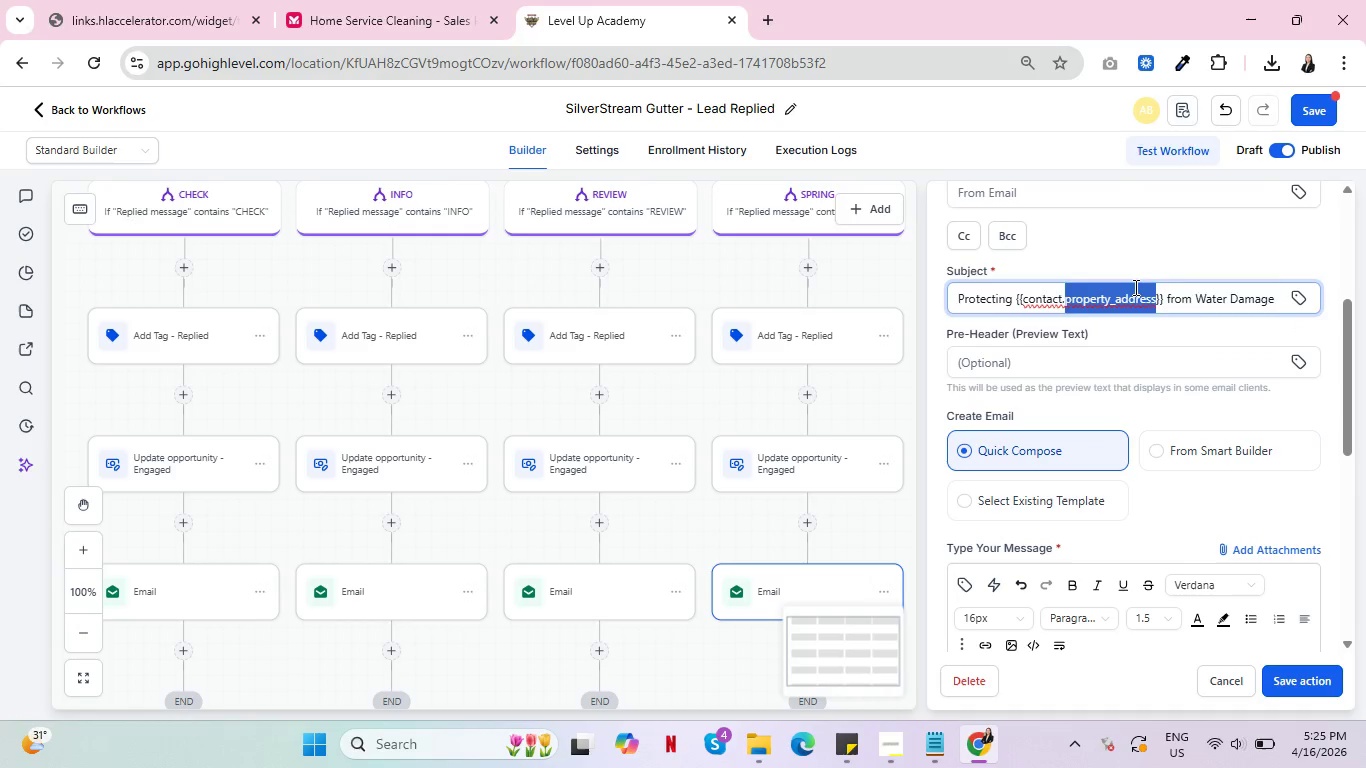 
triple_click([1134, 287])
 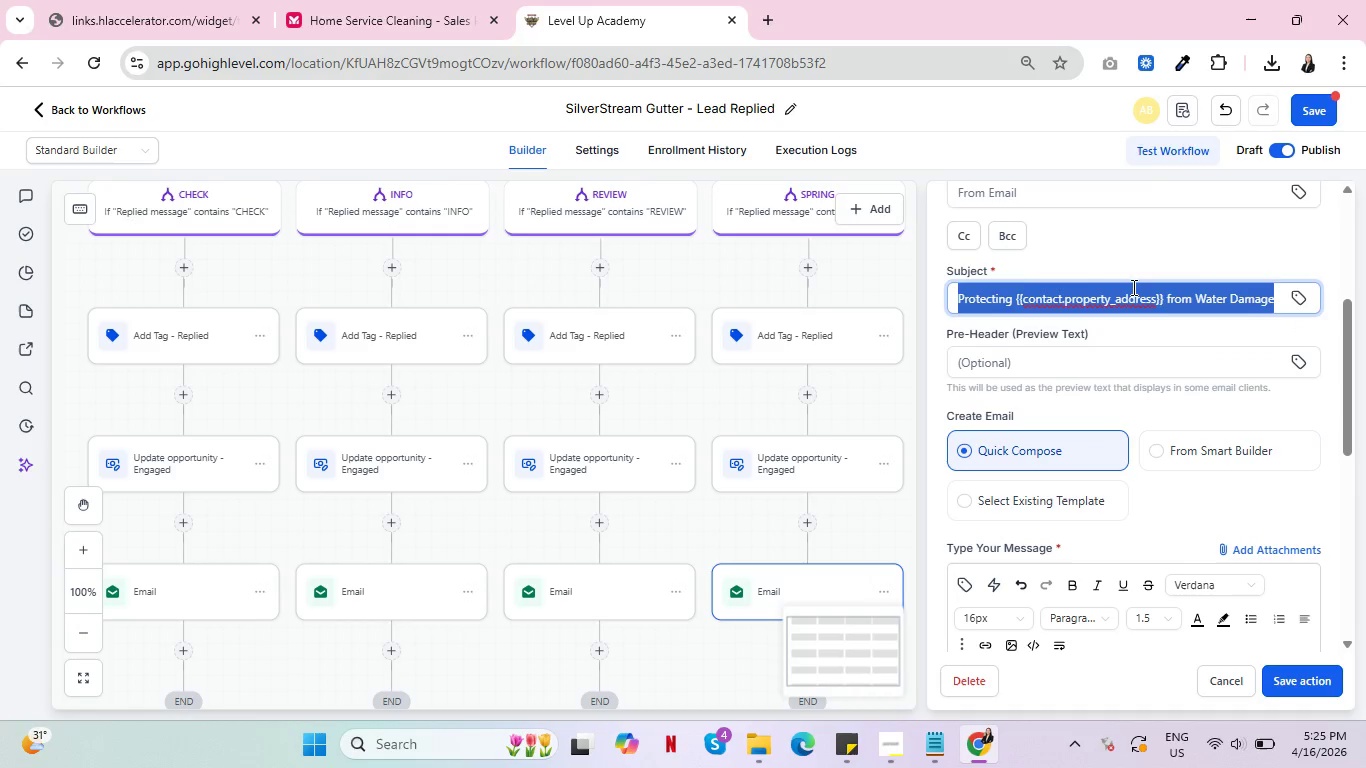 
key(Backspace)
 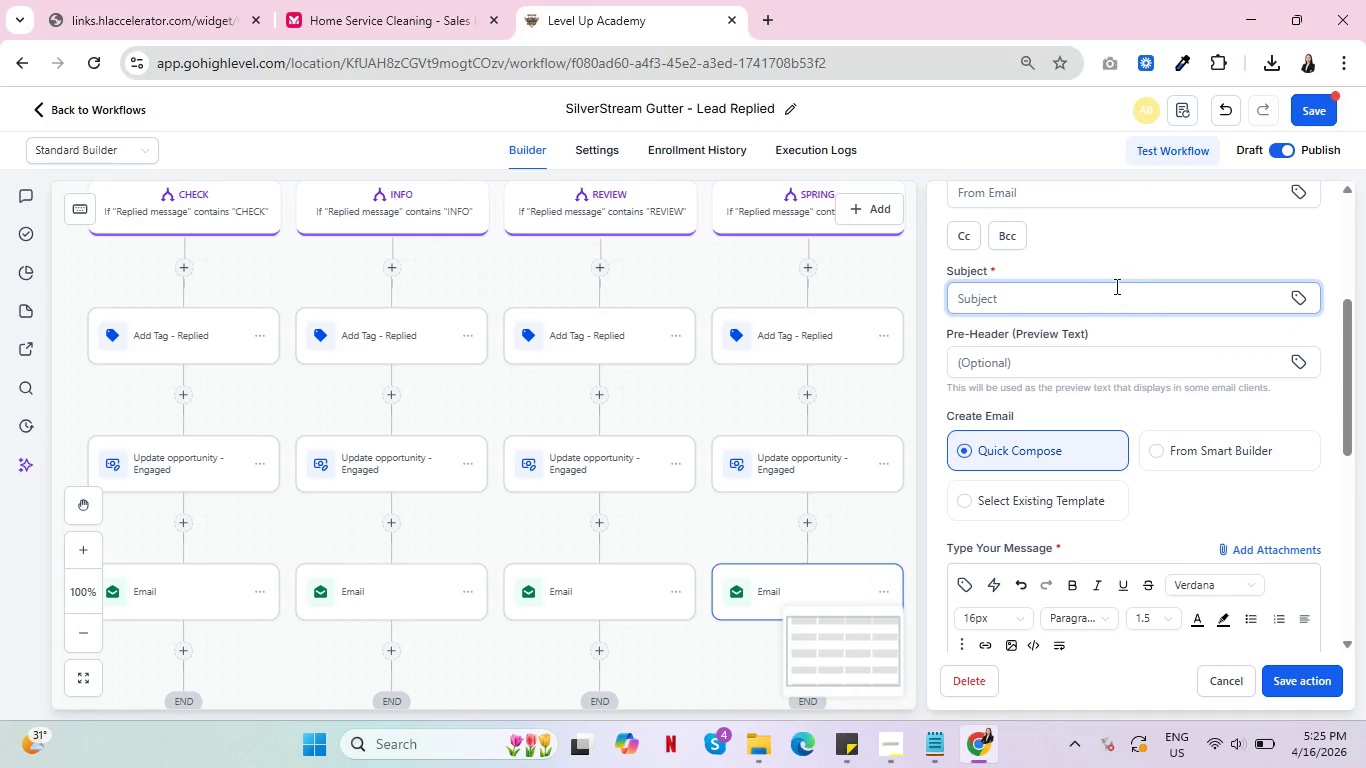 
scroll: coordinate [1105, 313], scroll_direction: down, amount: 2.0
 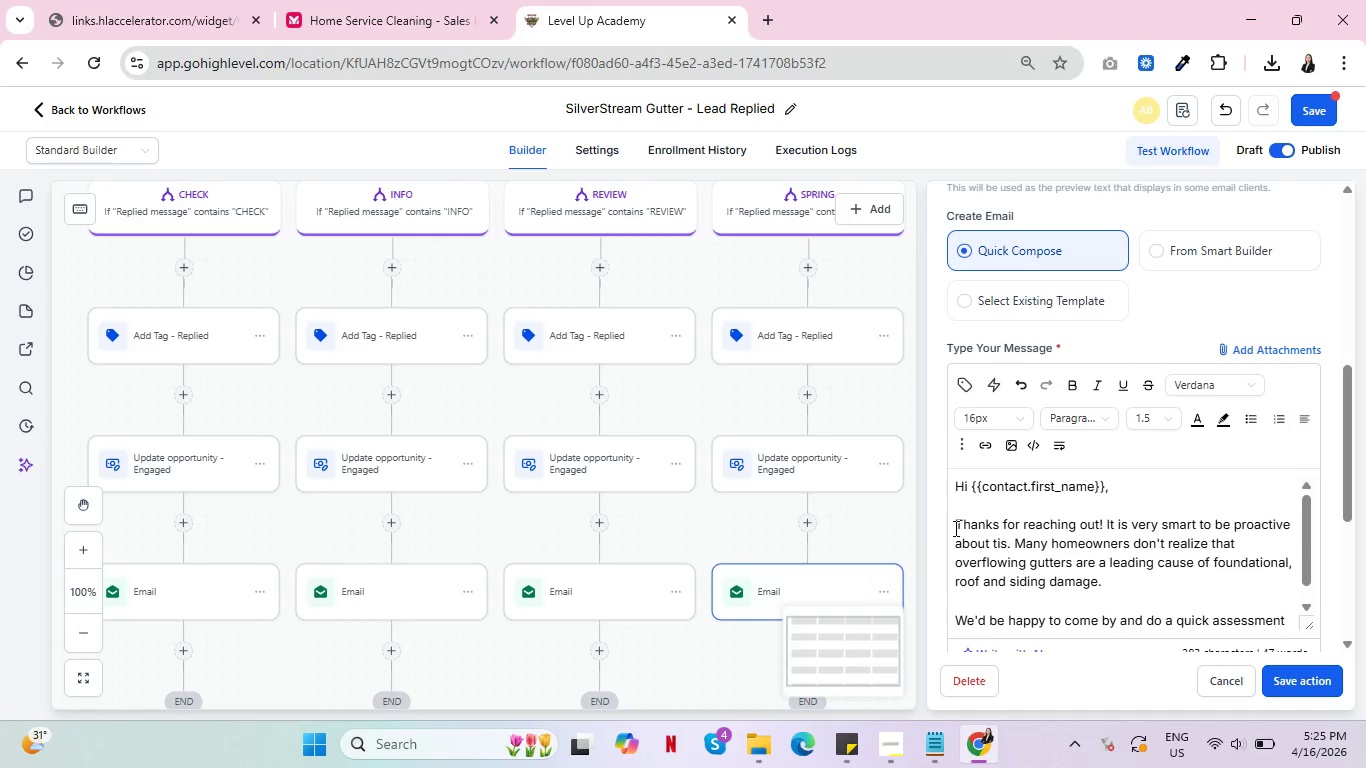 
left_click_drag(start_coordinate=[954, 524], to_coordinate=[965, 524])
 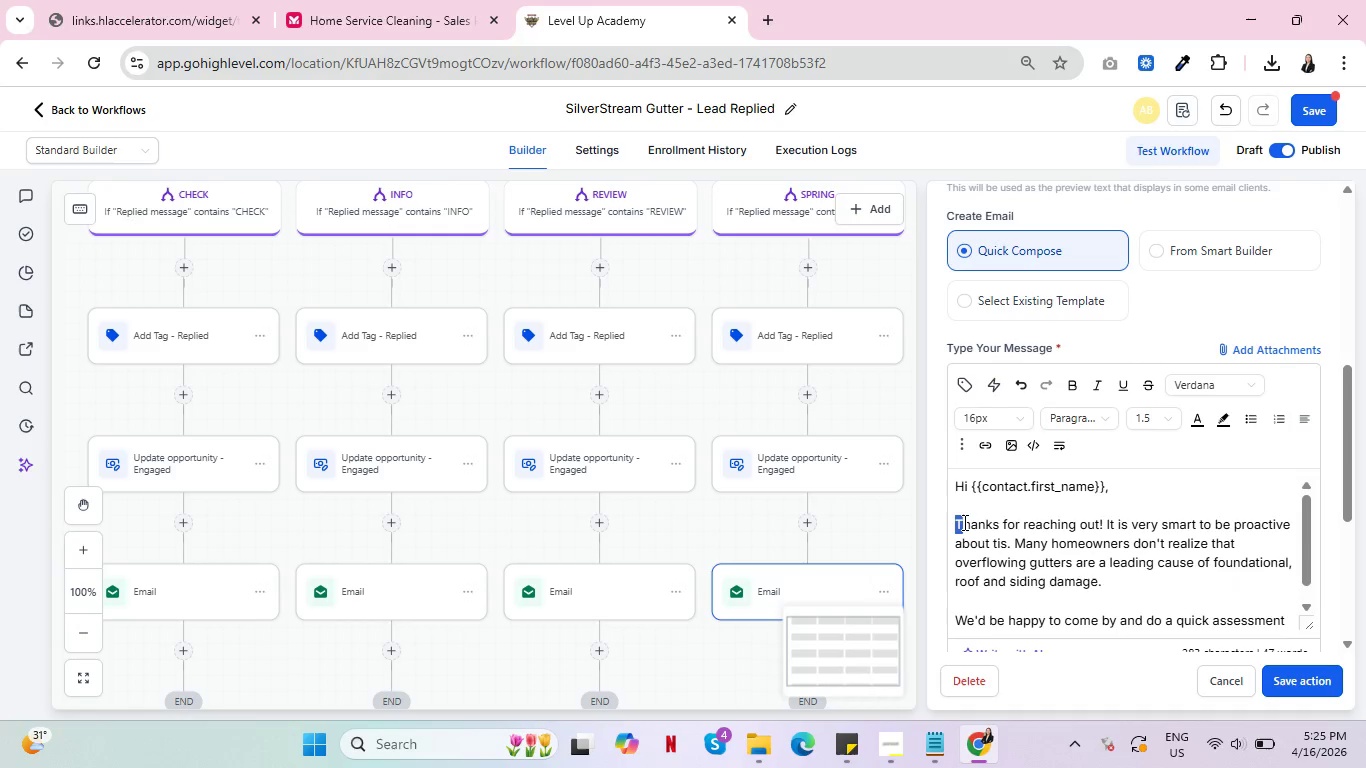 
left_click([963, 522])
 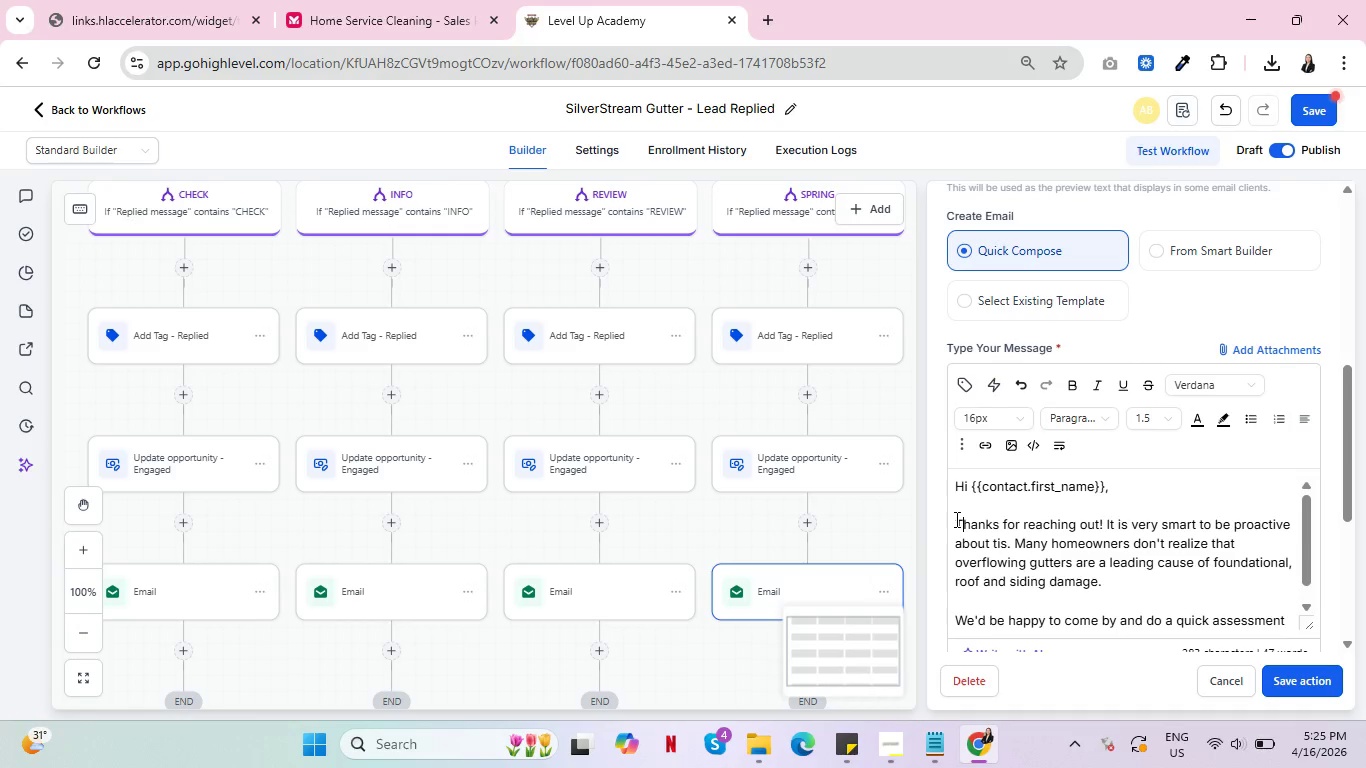 
left_click_drag(start_coordinate=[955, 519], to_coordinate=[1200, 642])
 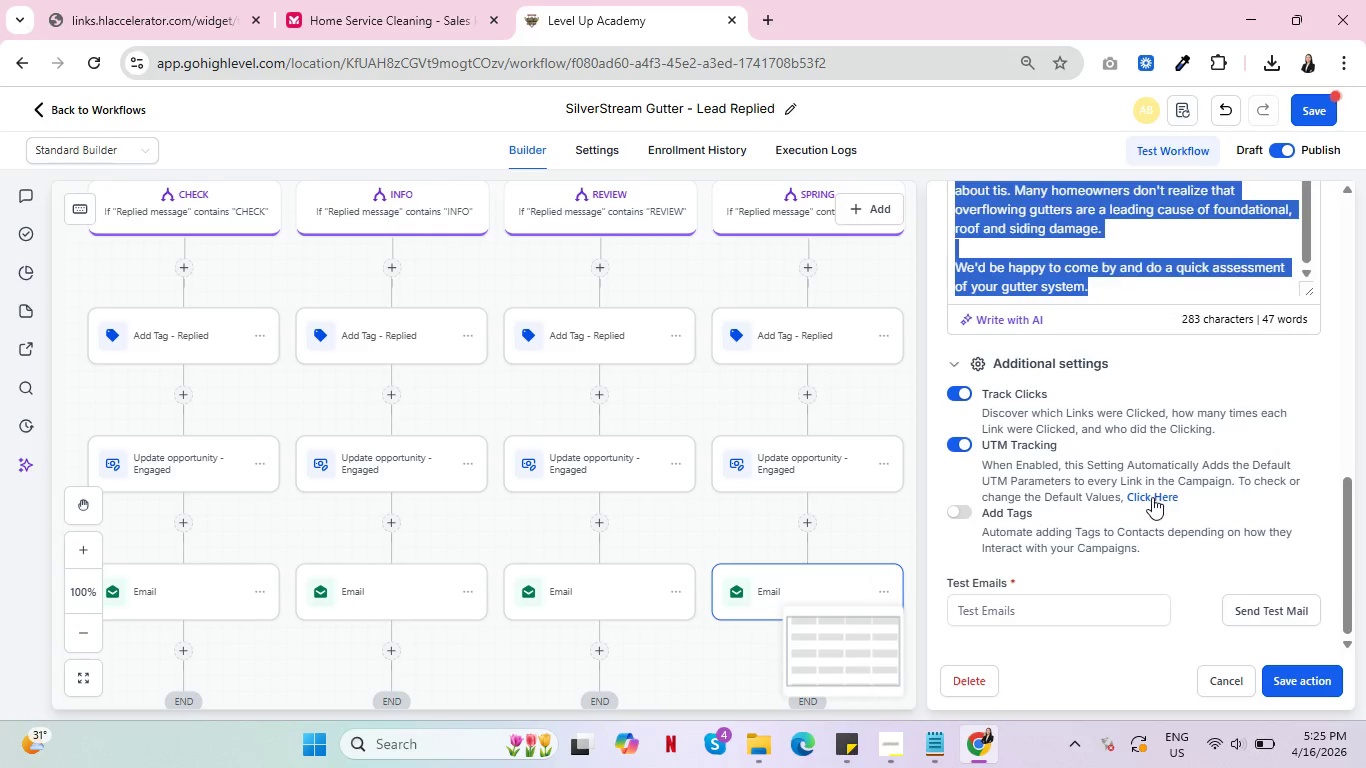 
scroll: coordinate [1152, 497], scroll_direction: up, amount: 3.0
 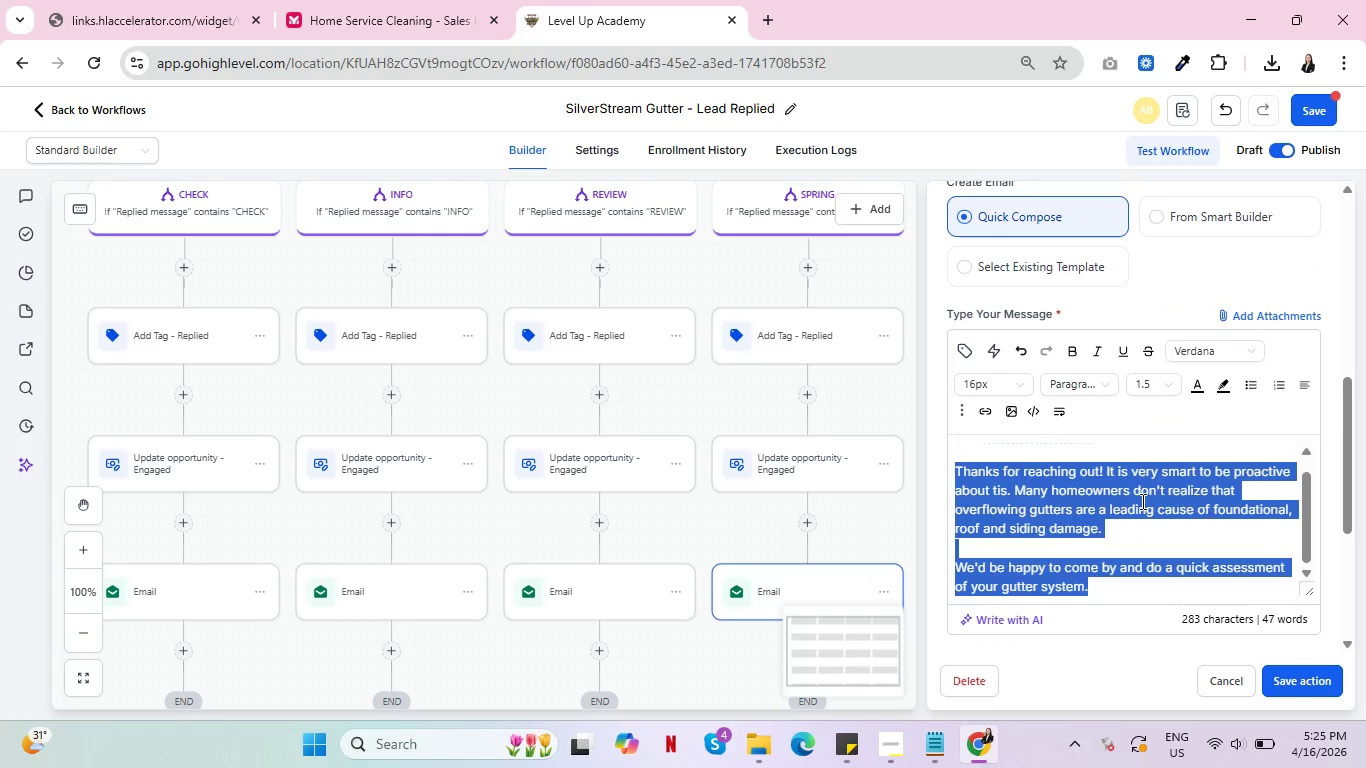 
key(Backspace)
 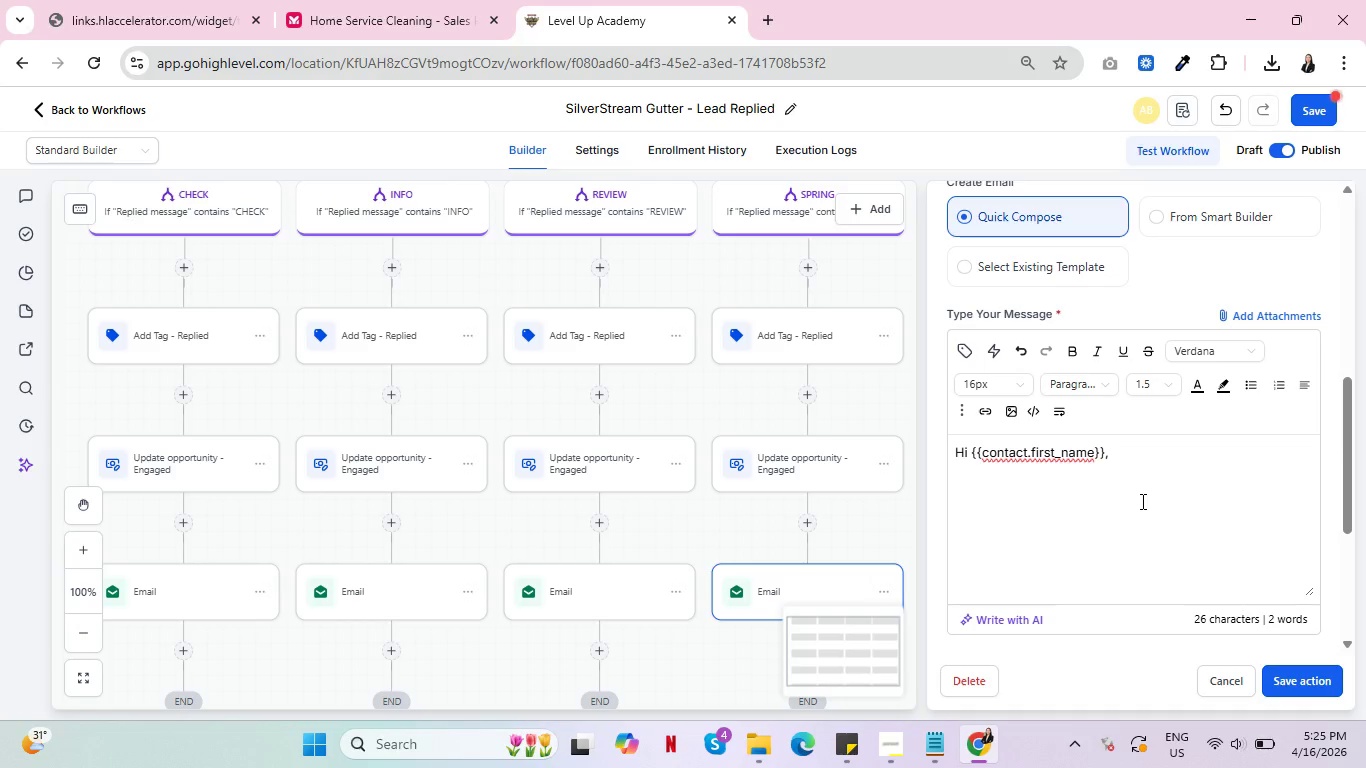 
key(ArrowDown)
 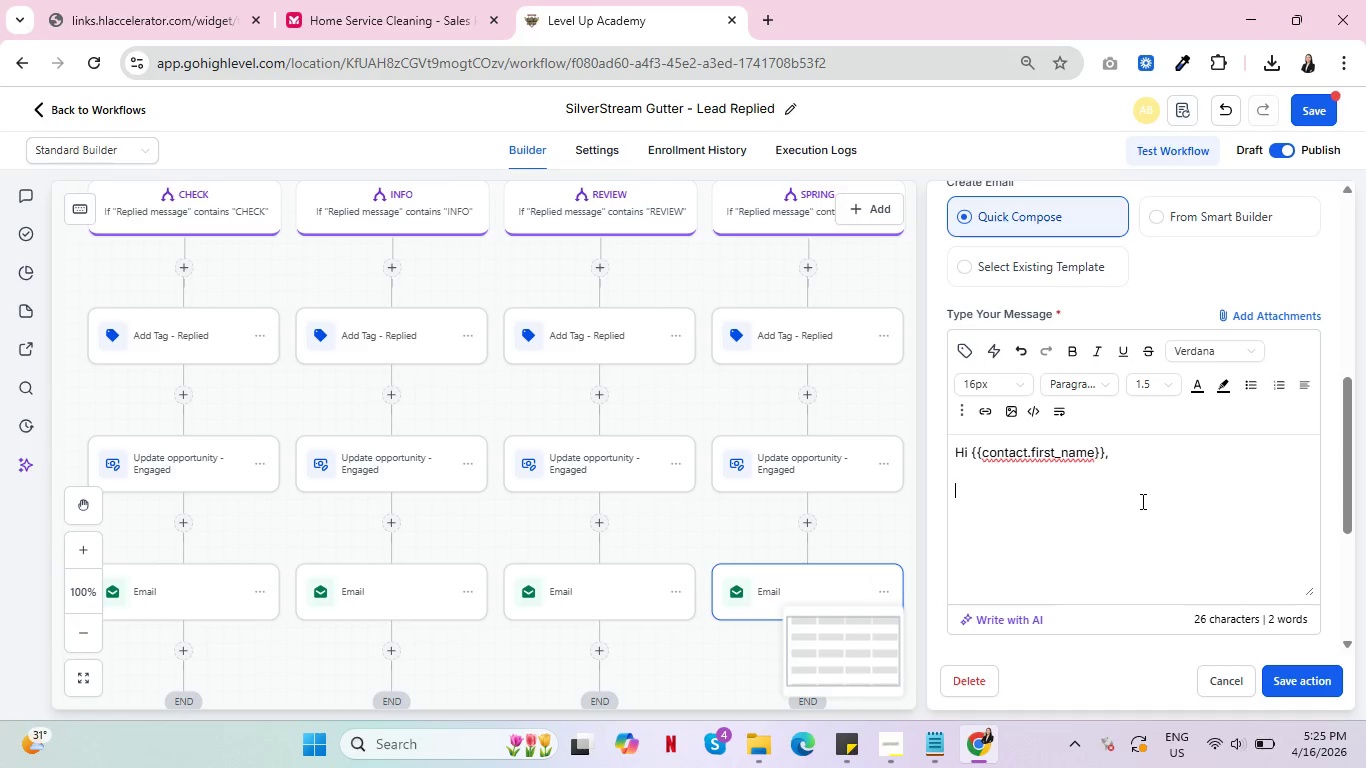 
key(ArrowDown)
 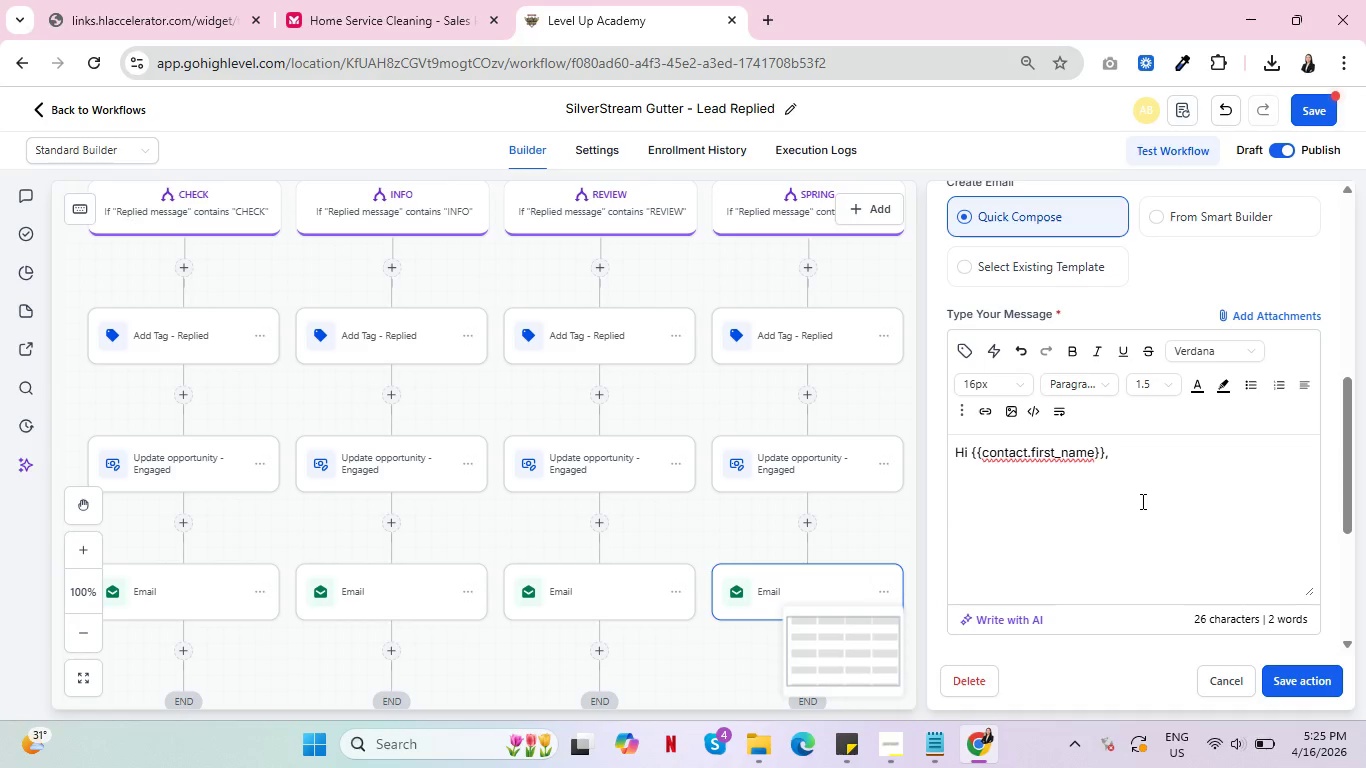 
key(Enter)
 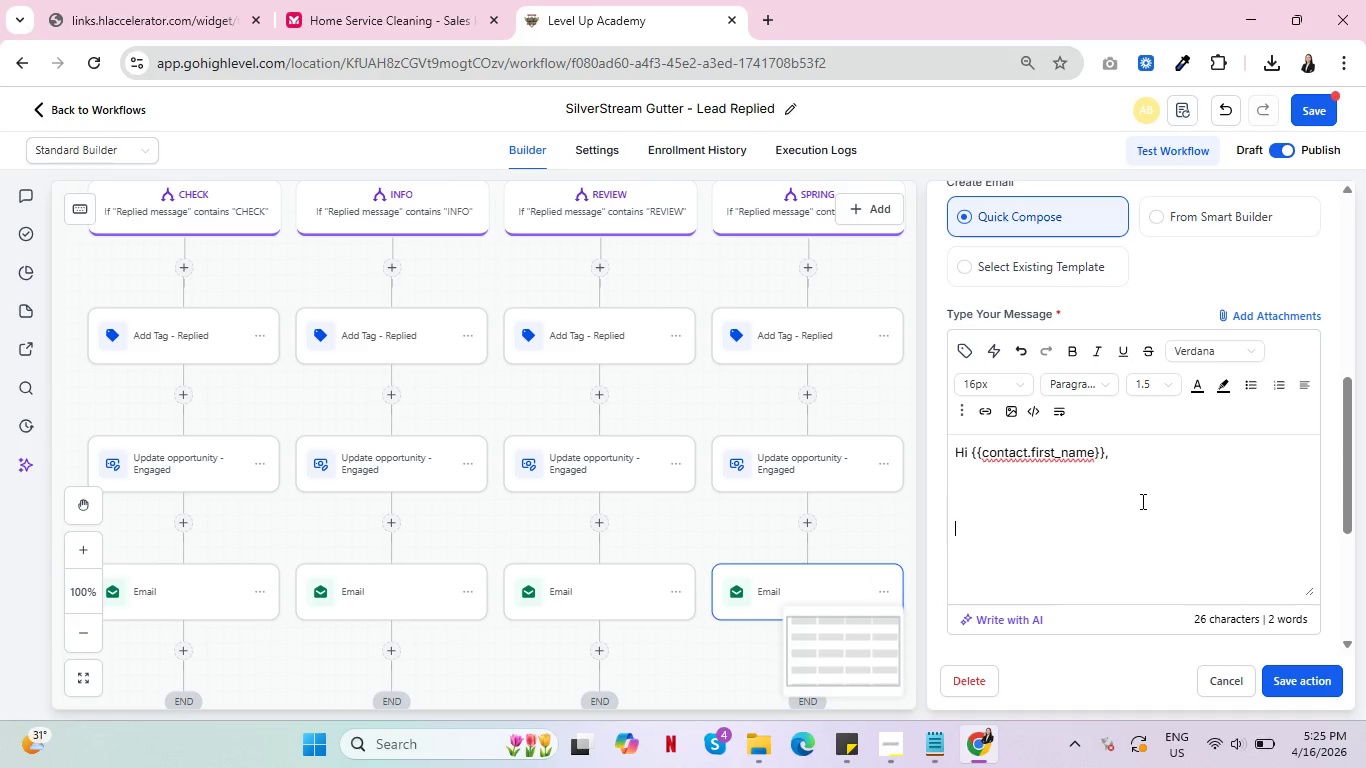 
key(Enter)
 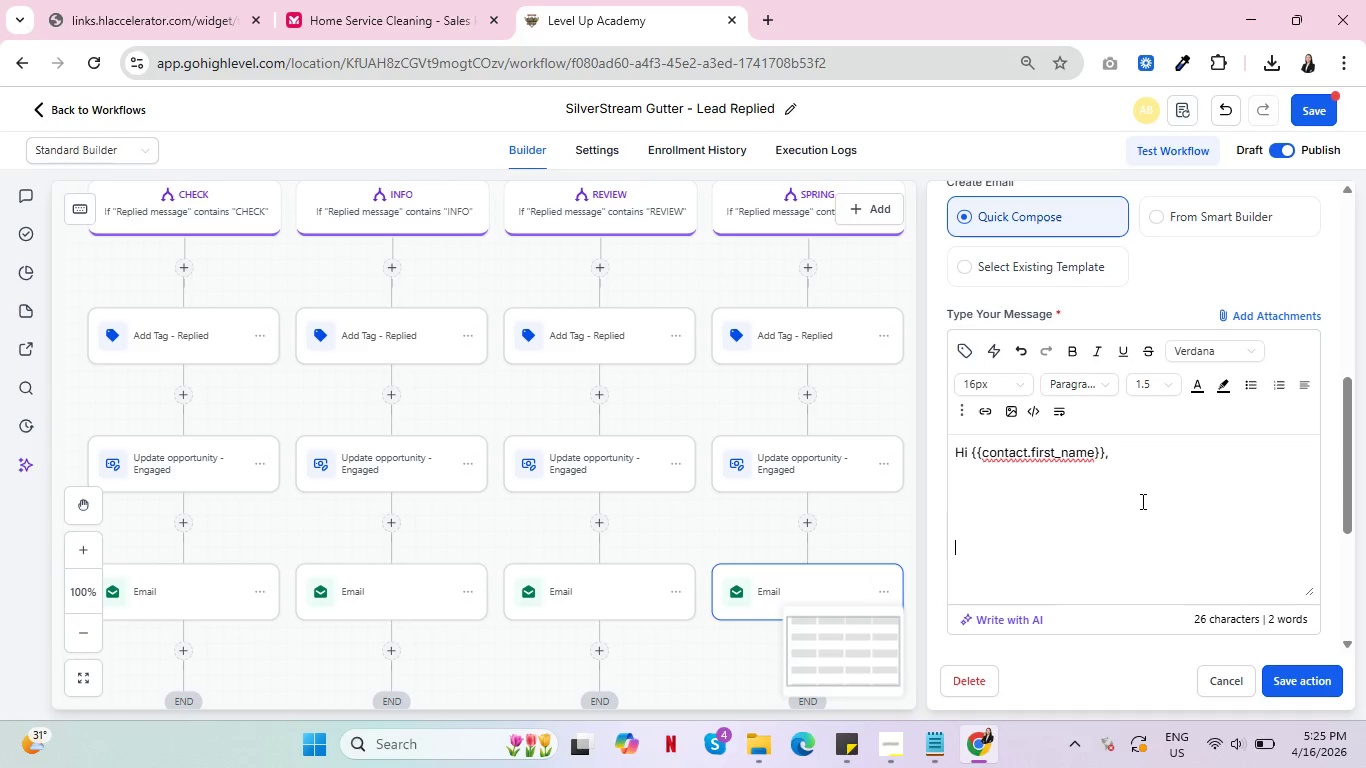 
key(Enter)
 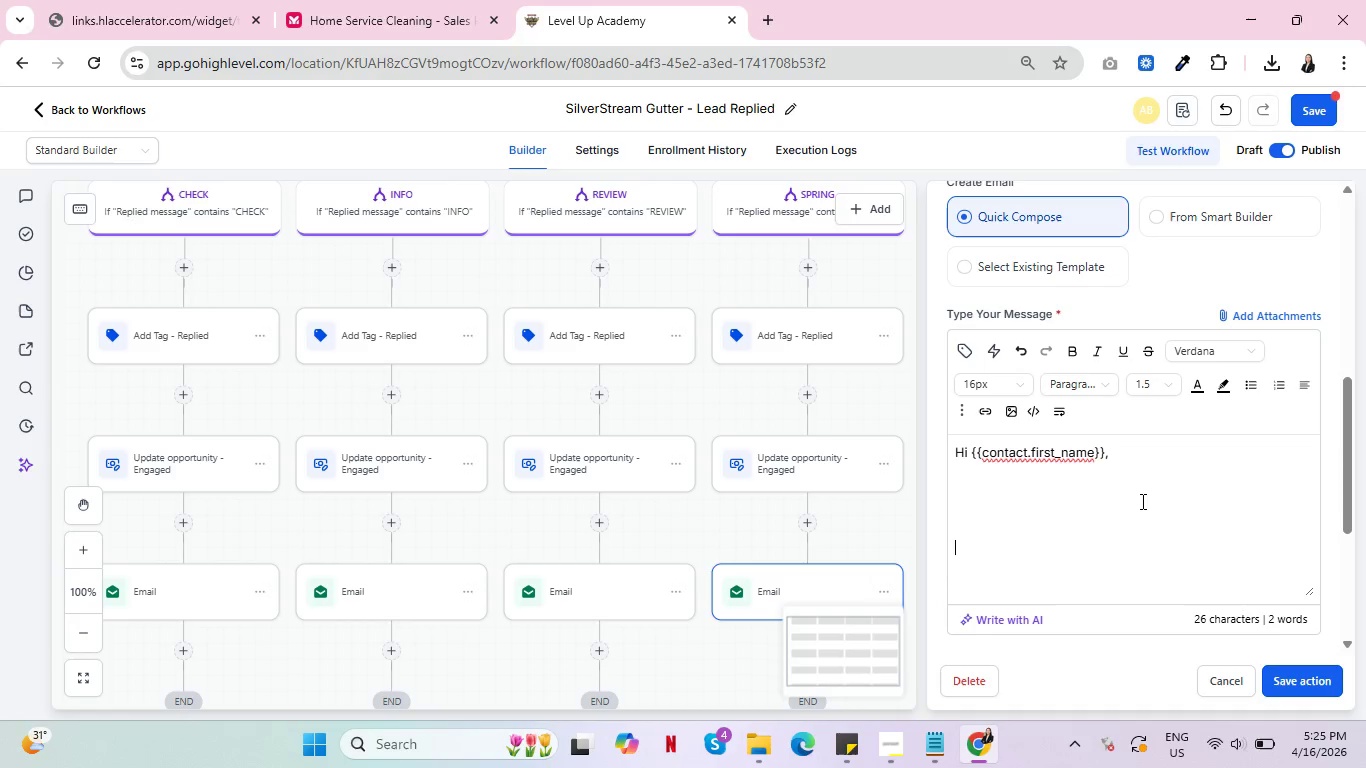 
key(Enter)
 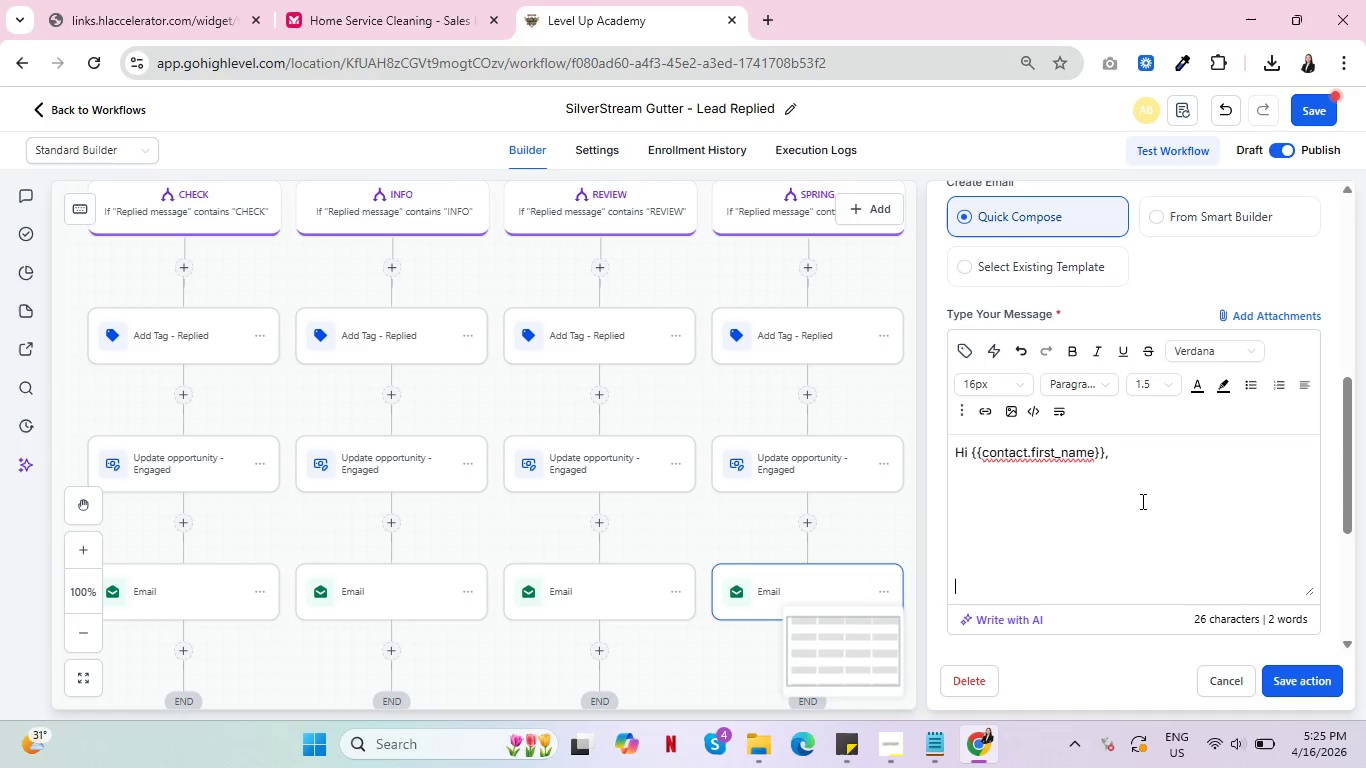 
key(Enter)
 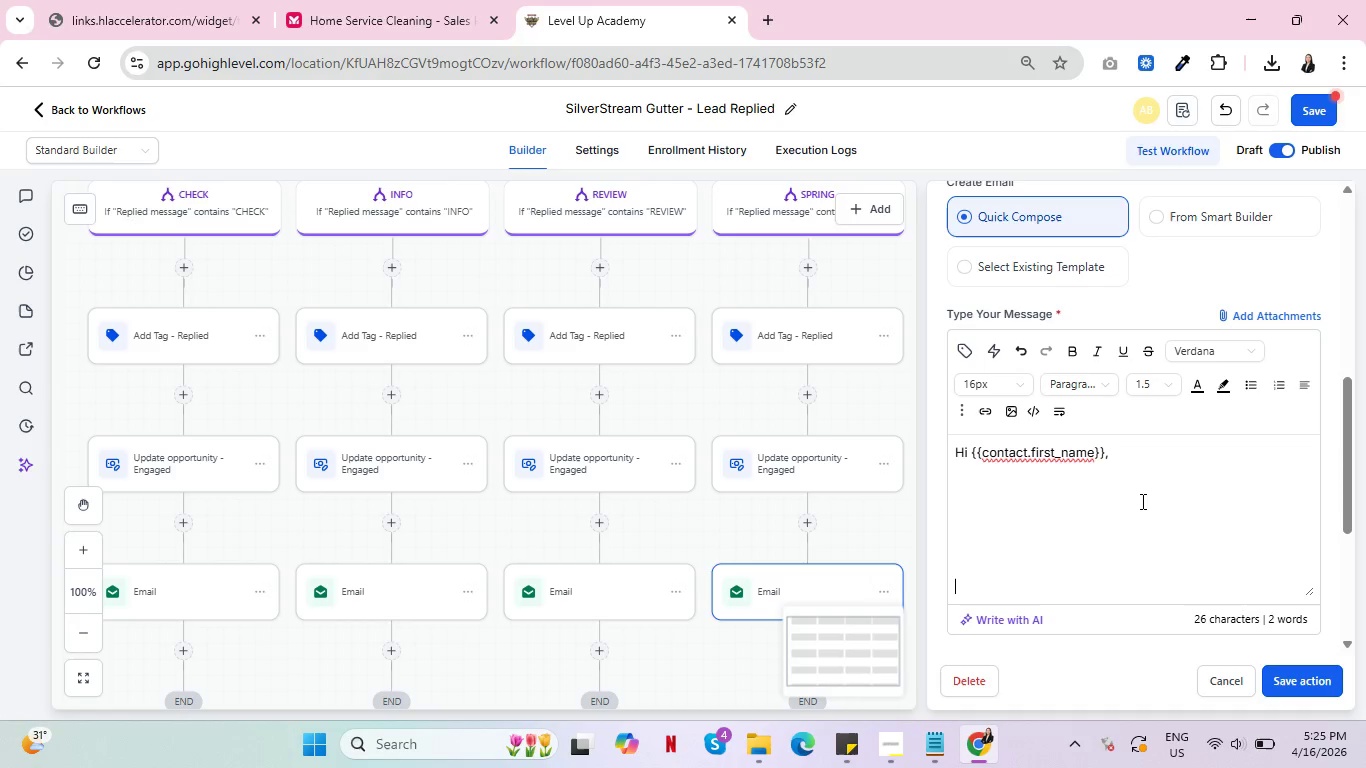 
key(Control+V)
 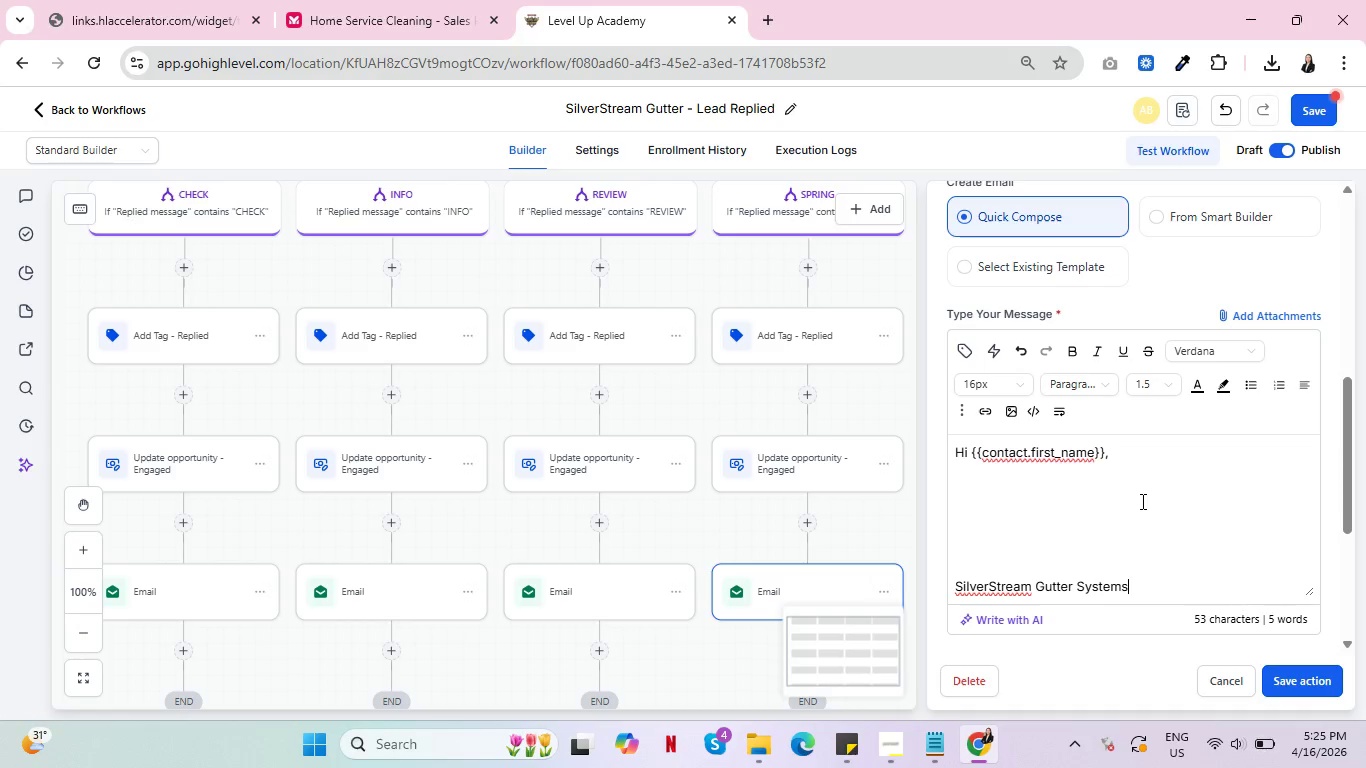 
wait(5.78)
 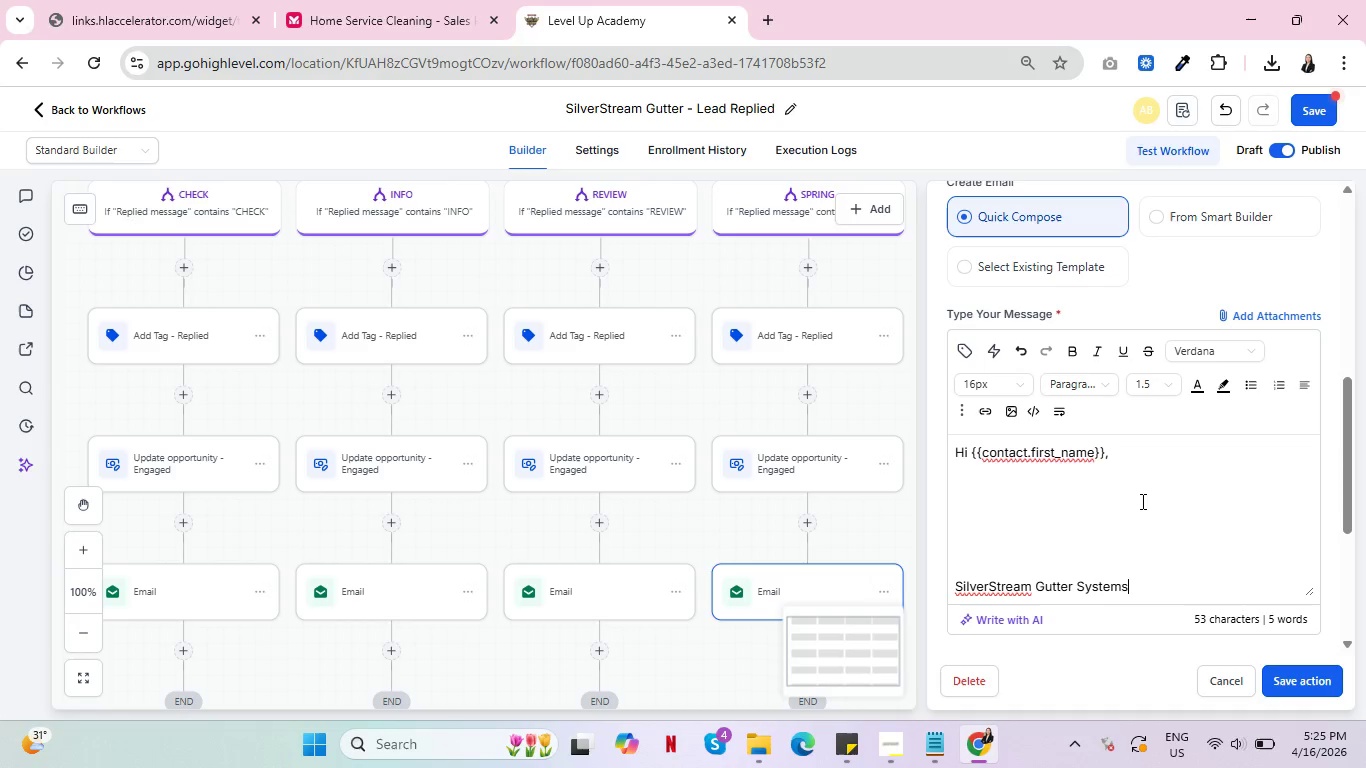 
left_click([1085, 487])
 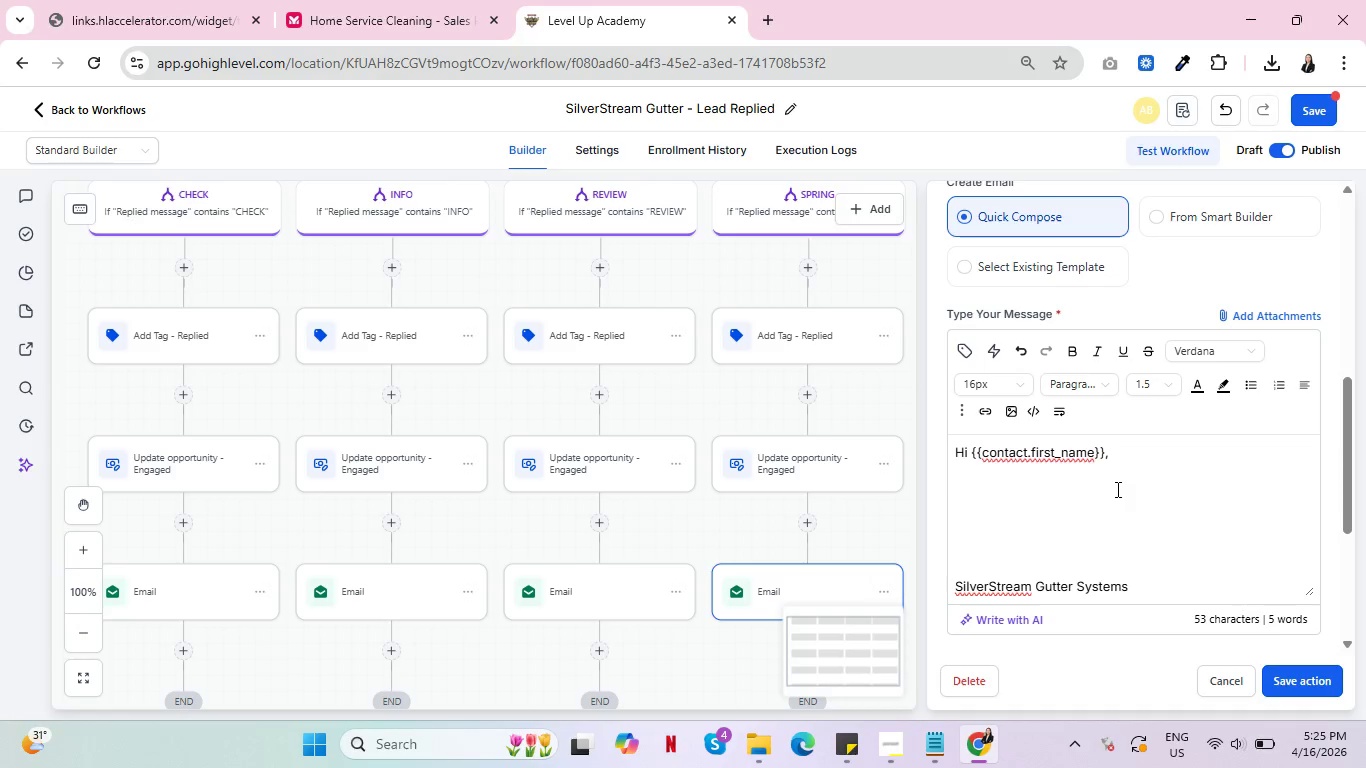 
wait(10.08)
 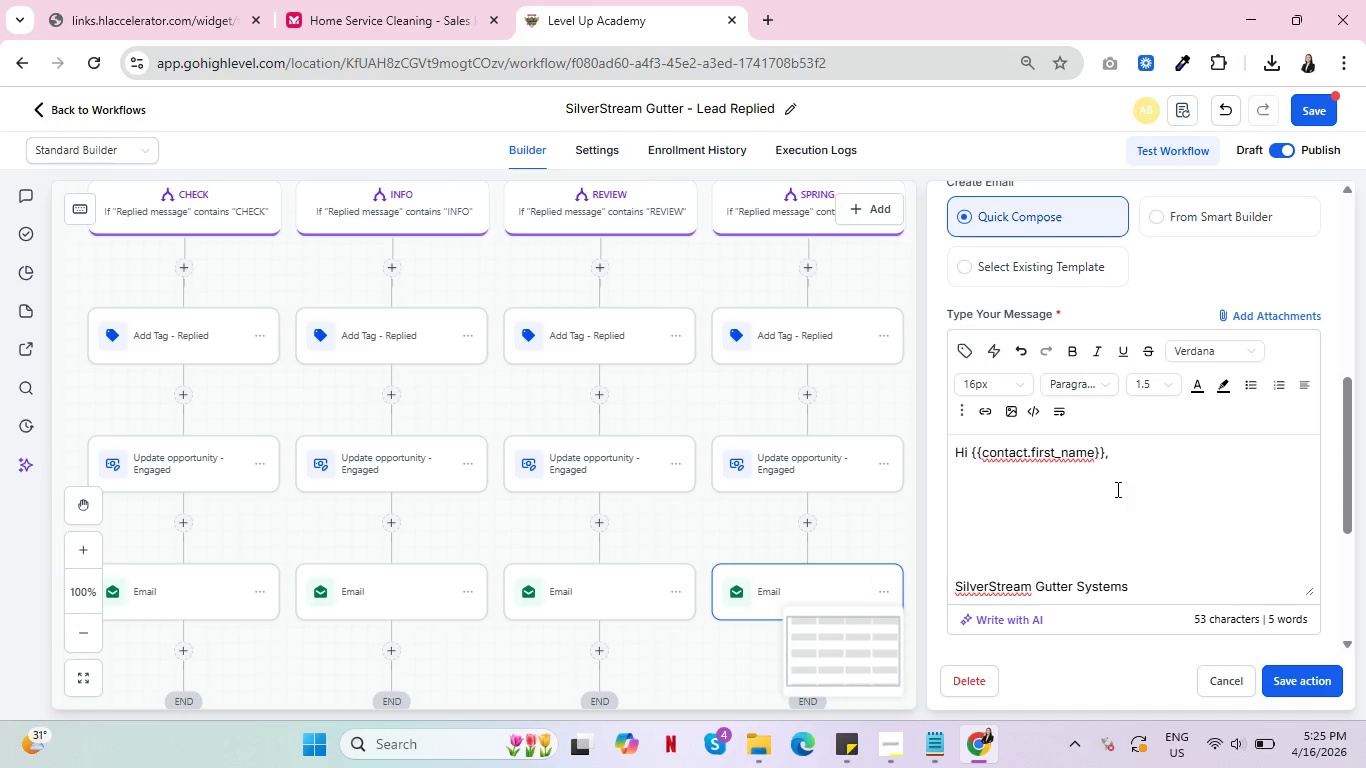 
scroll: coordinate [1125, 482], scroll_direction: up, amount: 3.0
 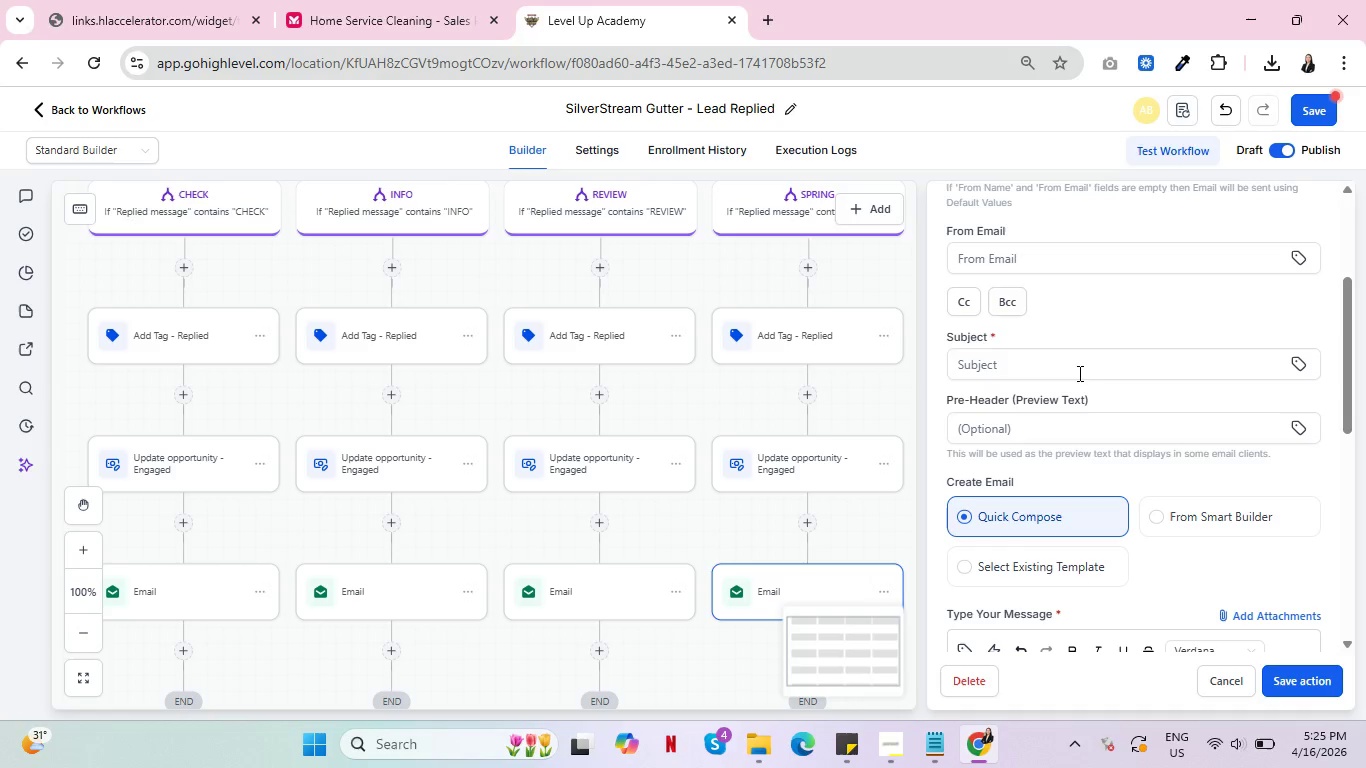 
left_click([1079, 357])
 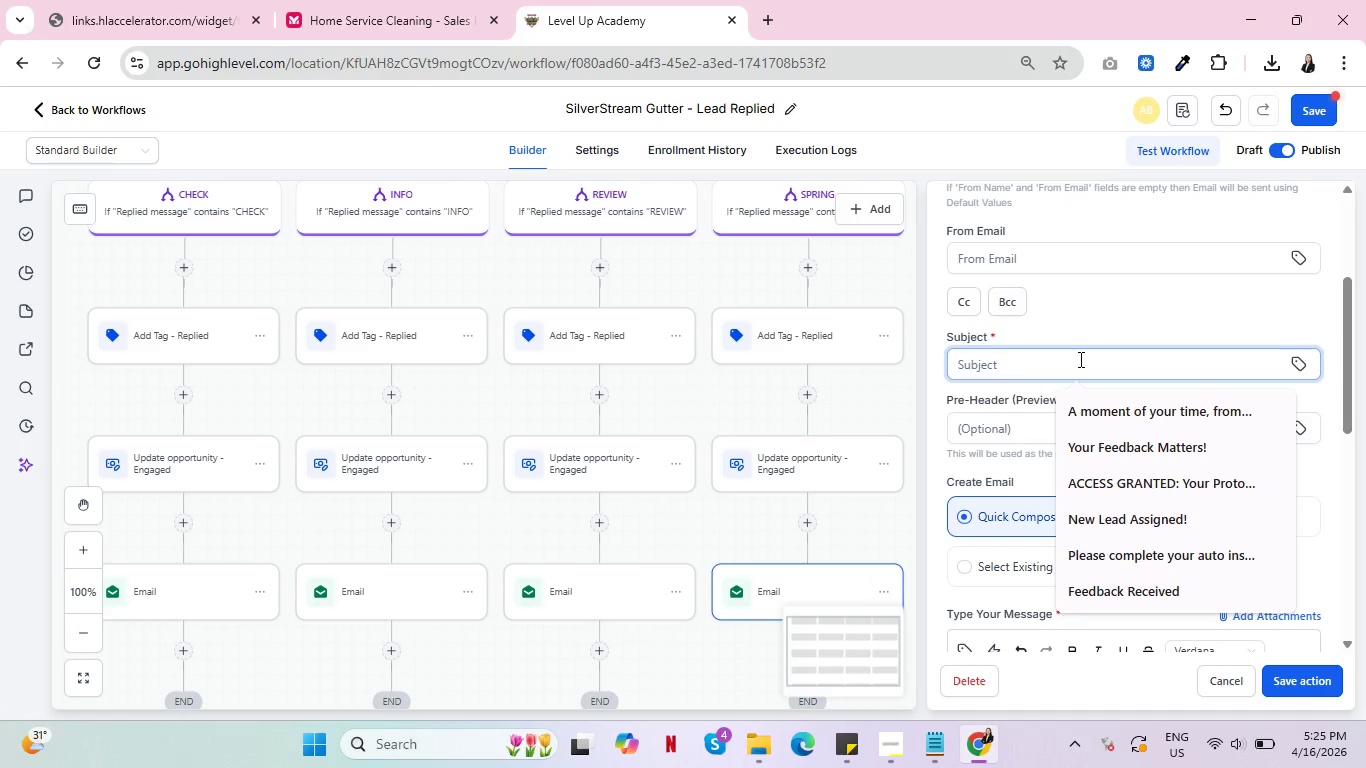 
type(Let's )
 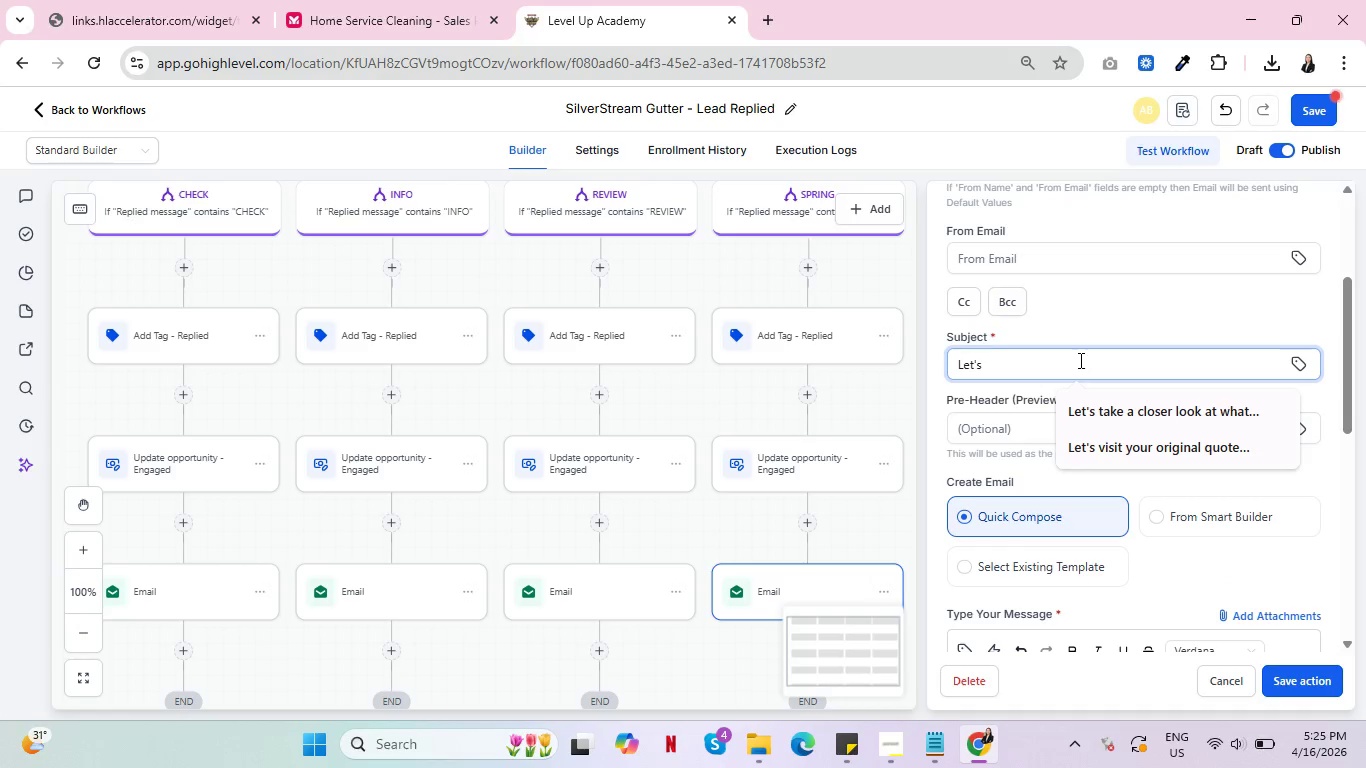 
wait(8.94)
 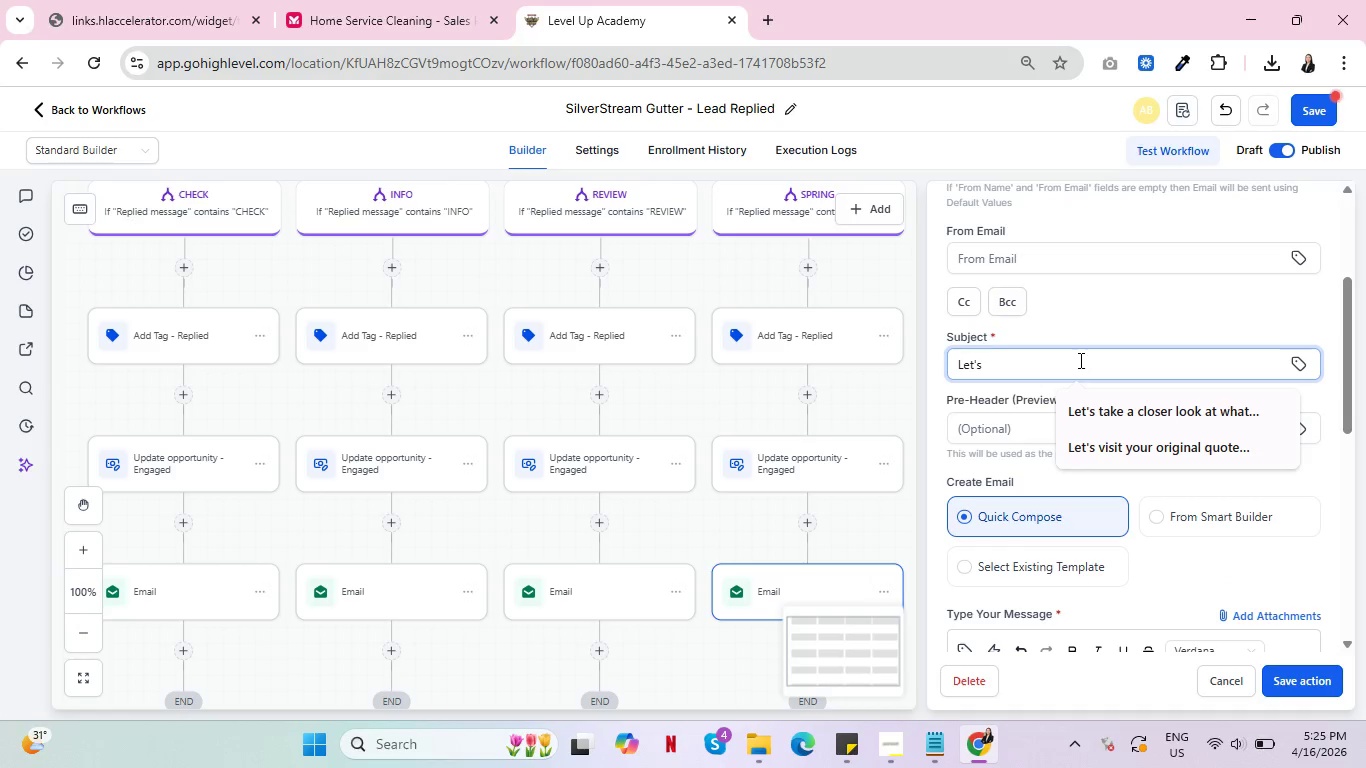 
type(sure )
key(Backspace)
key(Backspace)
key(Backspace)
key(Backspace)
type(ecure your spot before the rain really sets in)
 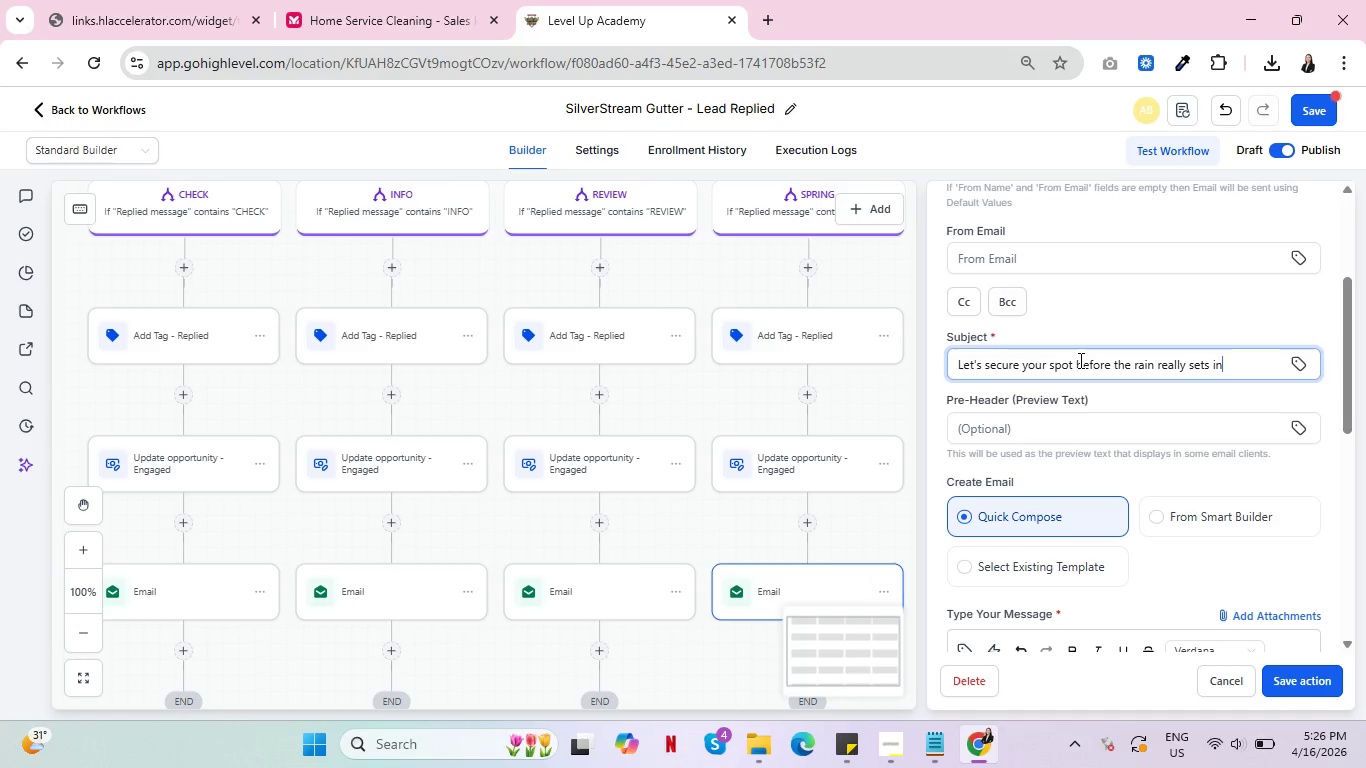 
key(Comma)
 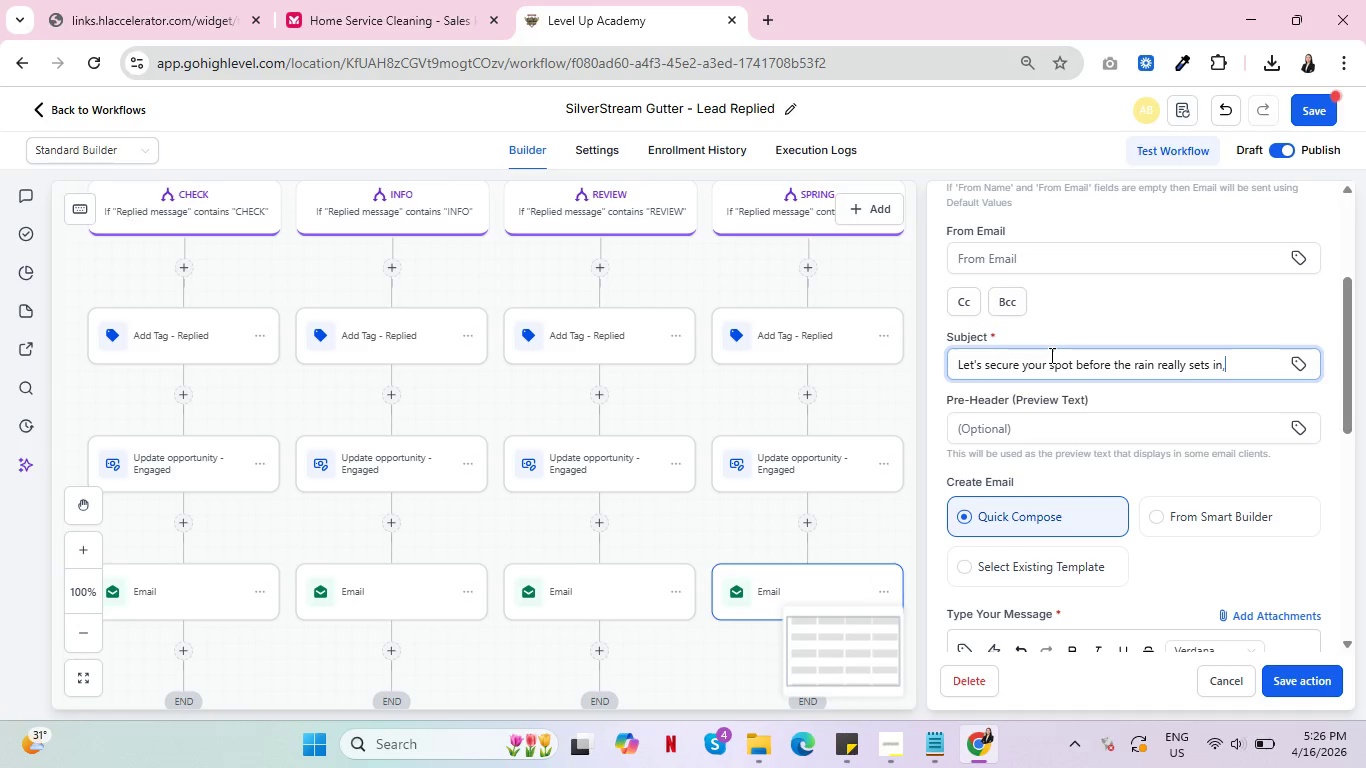 
key(Space)
 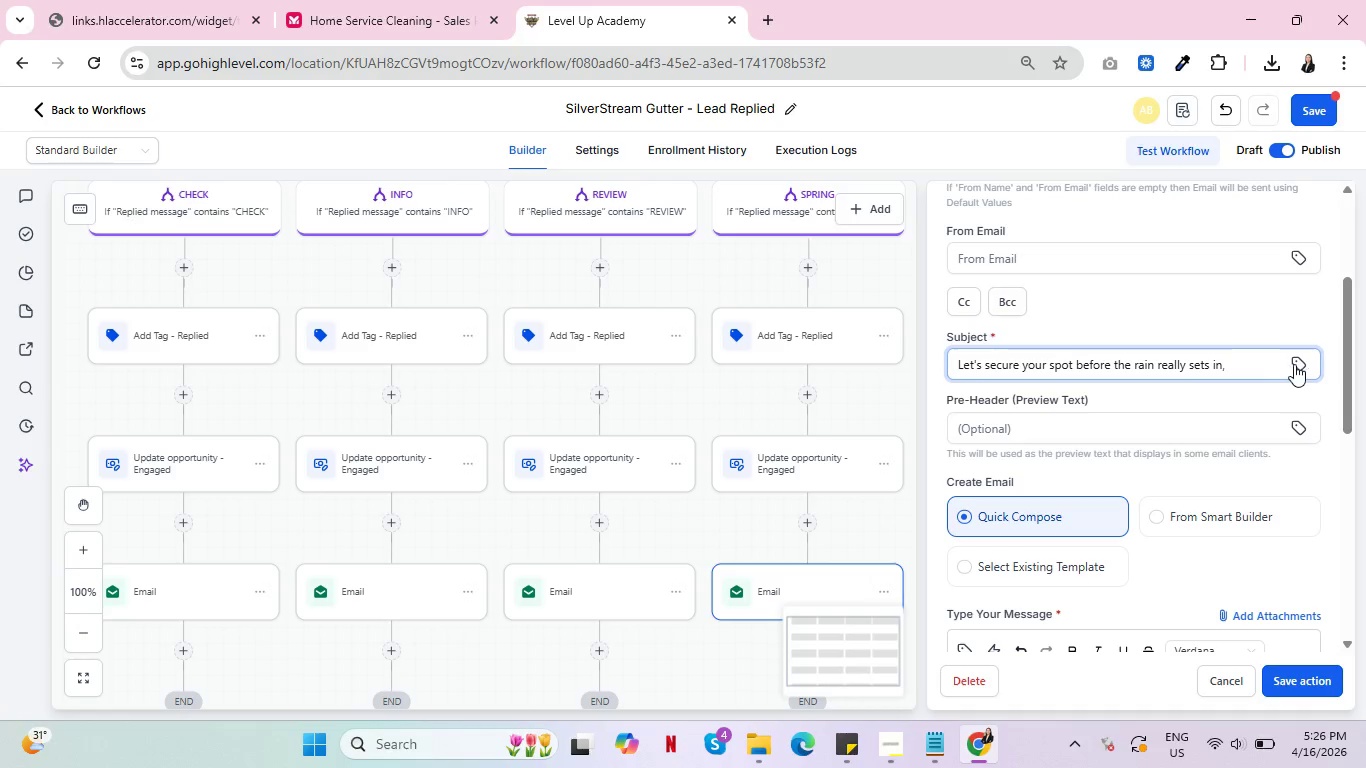 
left_click([1296, 364])
 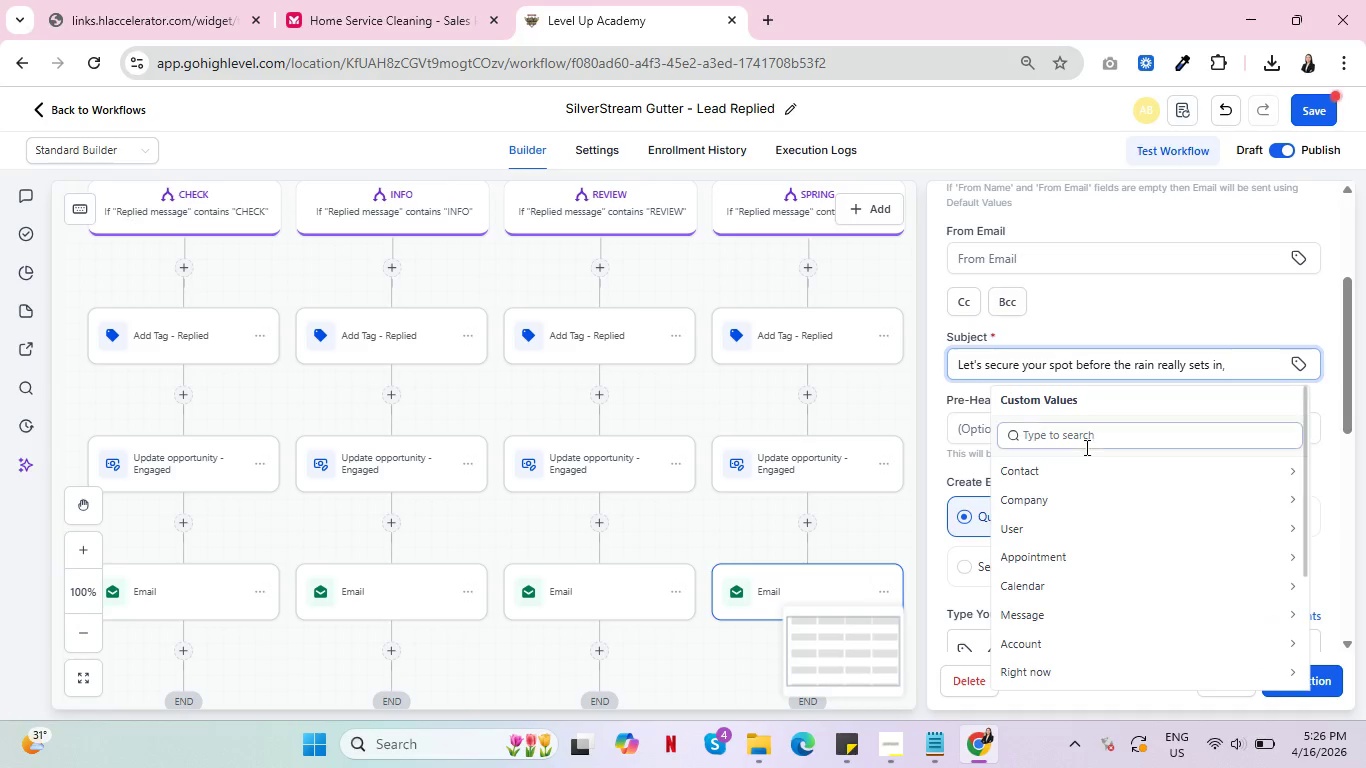 
left_click([1085, 471])
 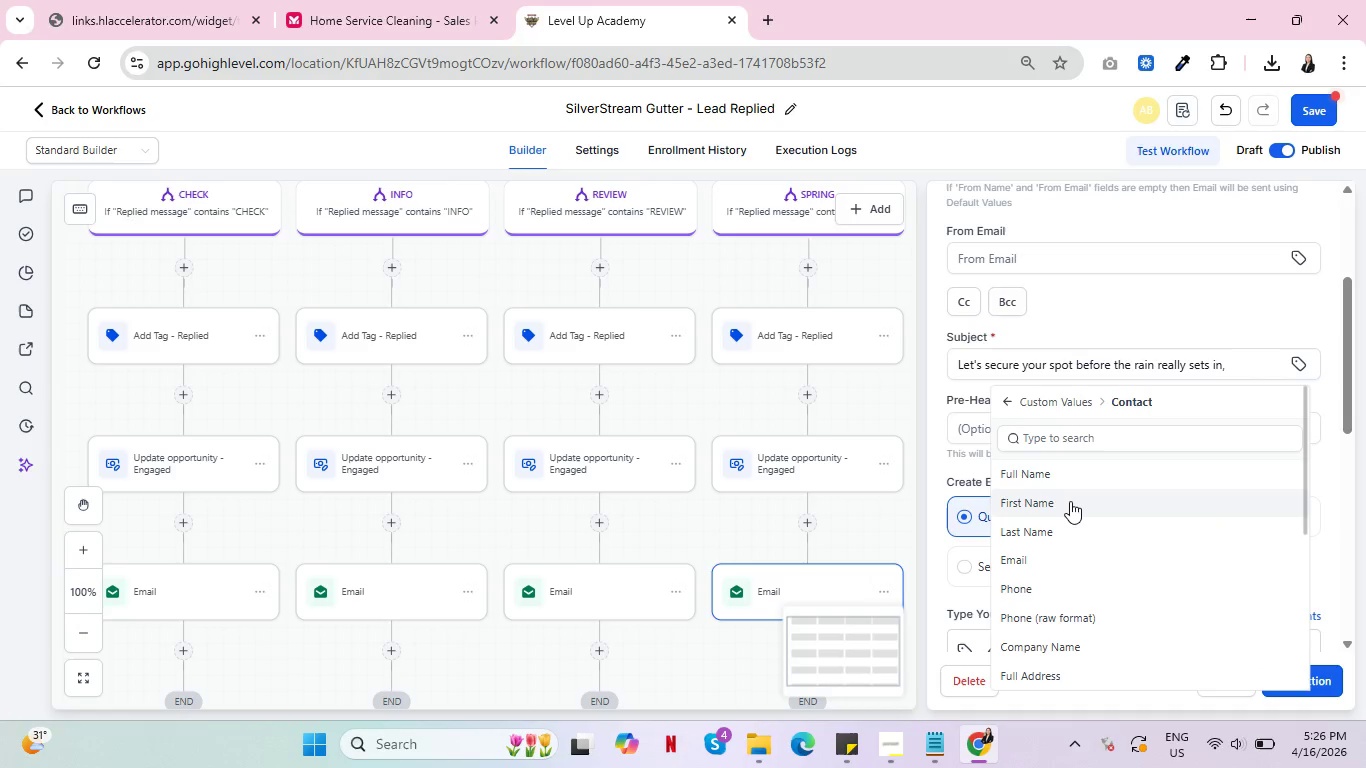 
left_click([1070, 501])
 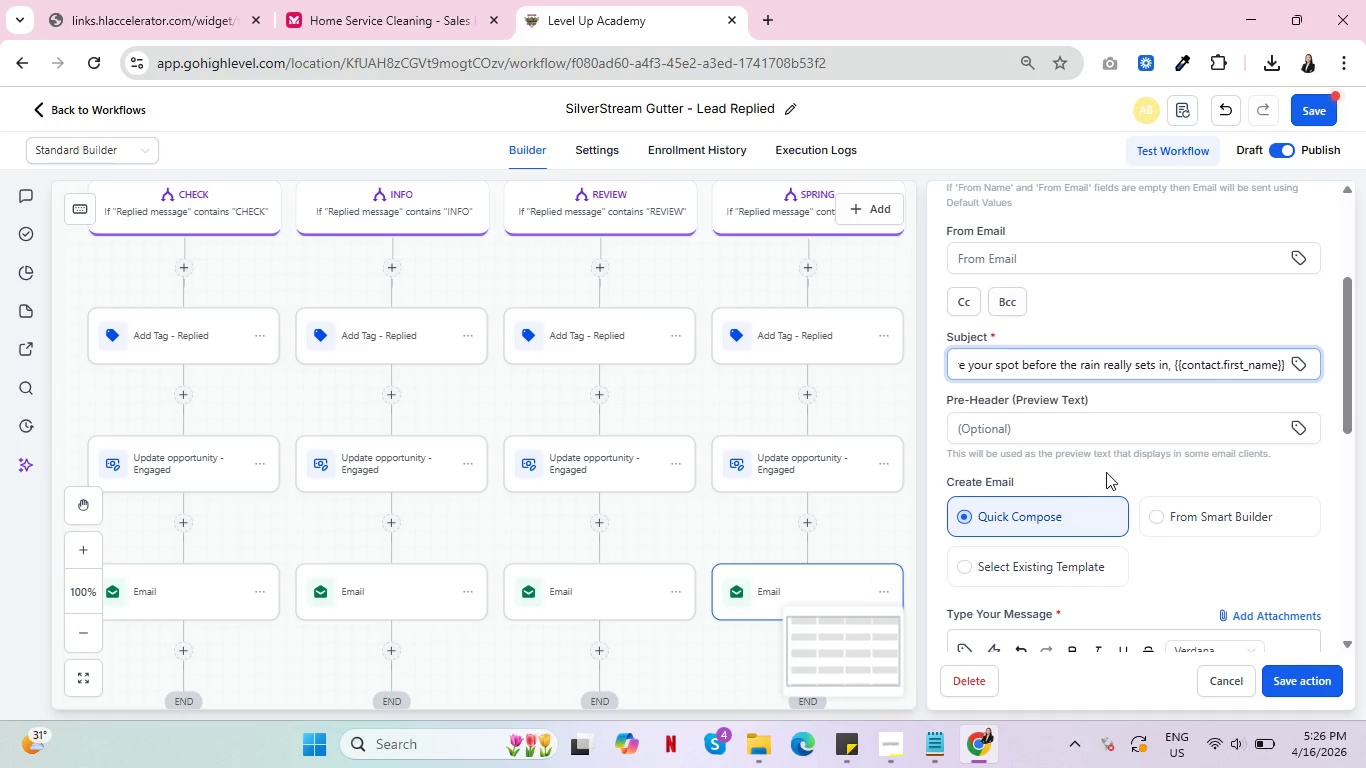 
scroll: coordinate [1110, 465], scroll_direction: down, amount: 2.0
 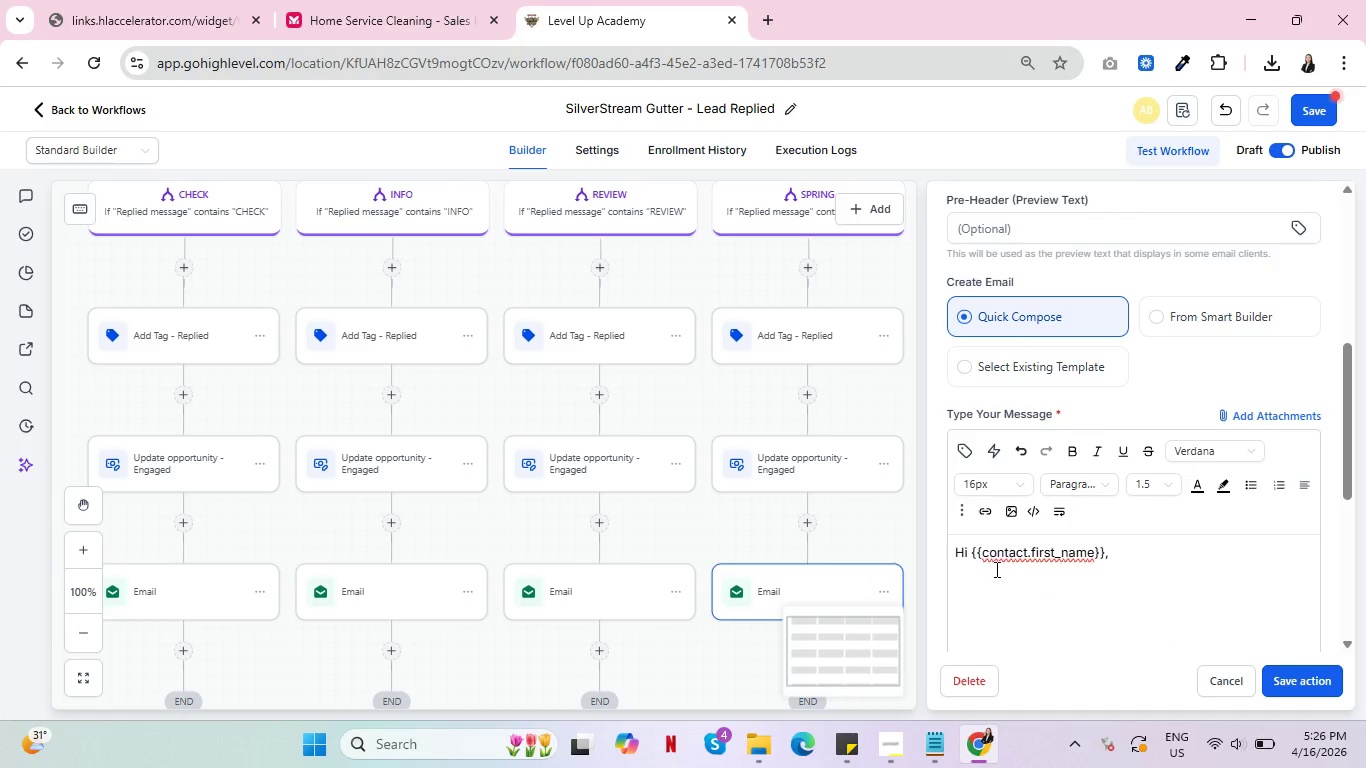 
left_click([994, 574])
 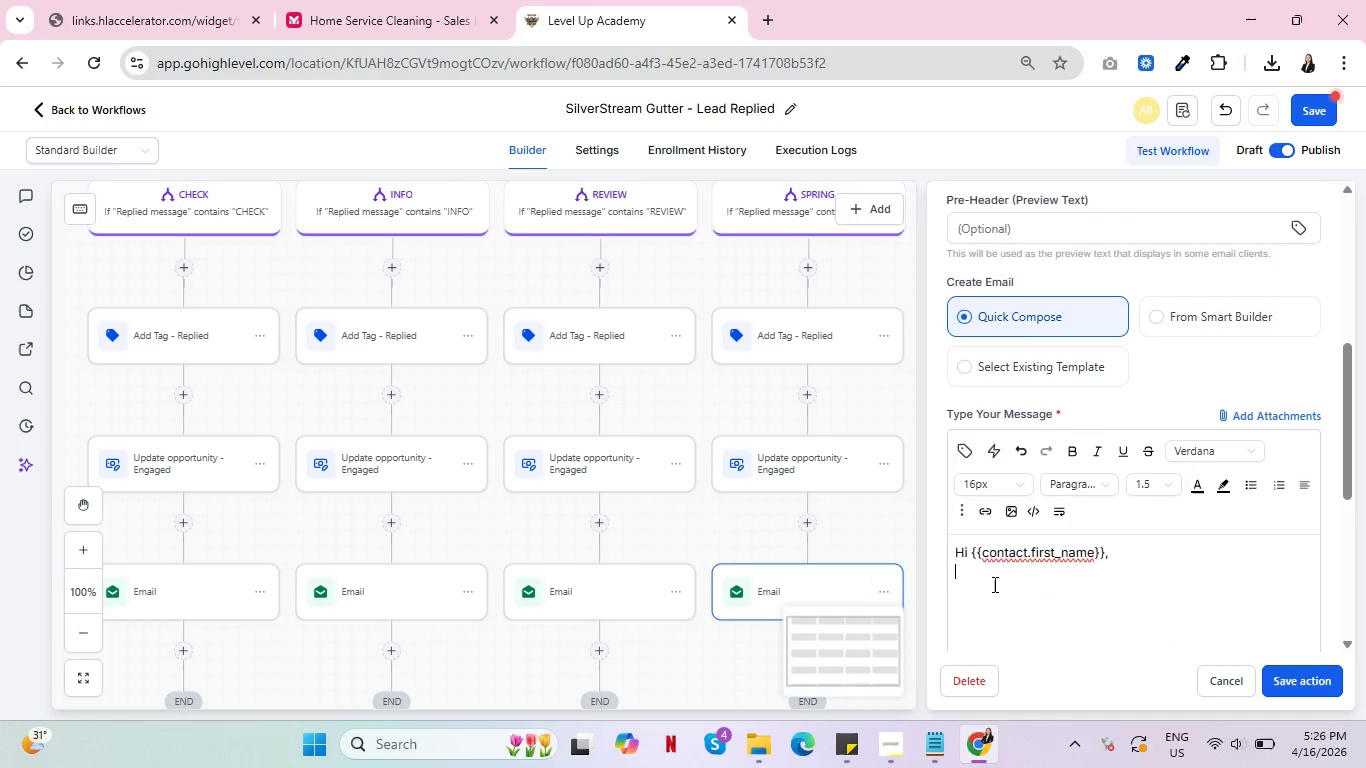 
left_click([993, 584])
 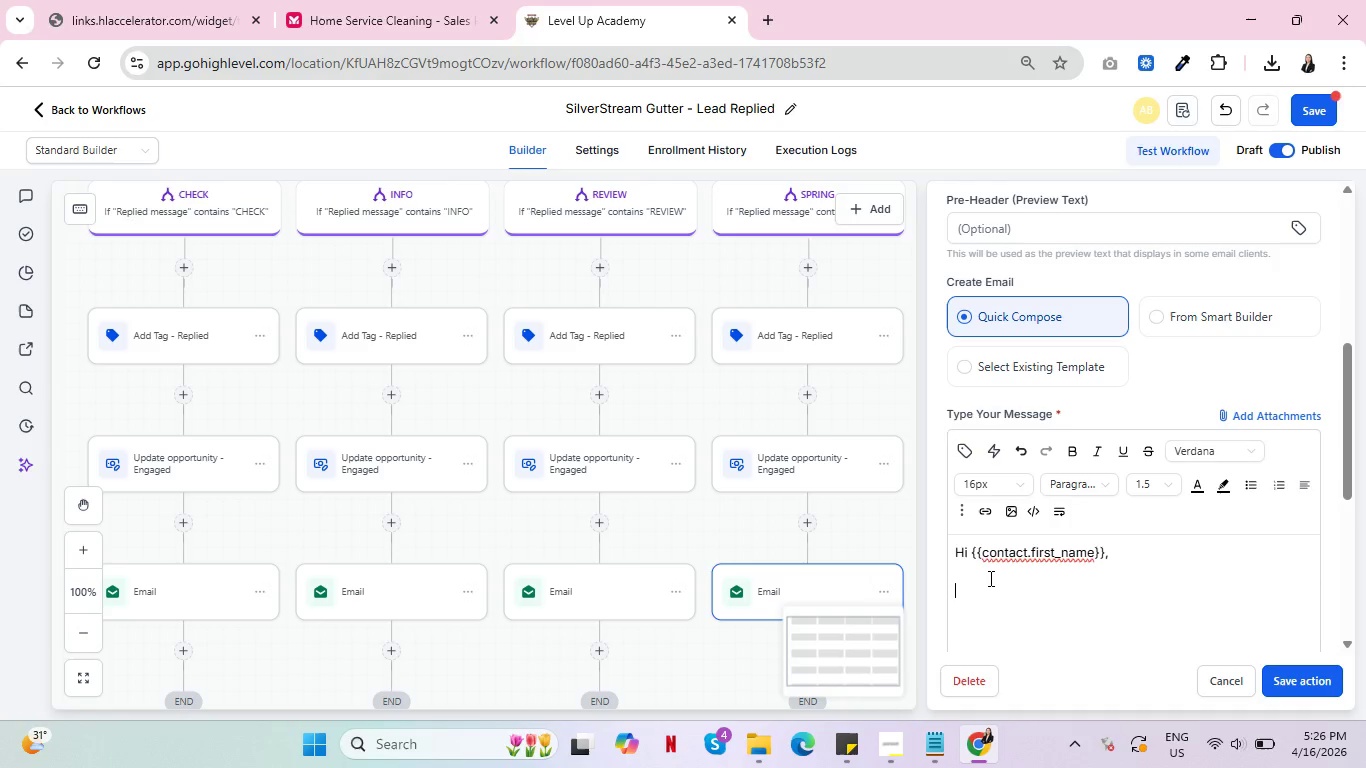 
wait(16.91)
 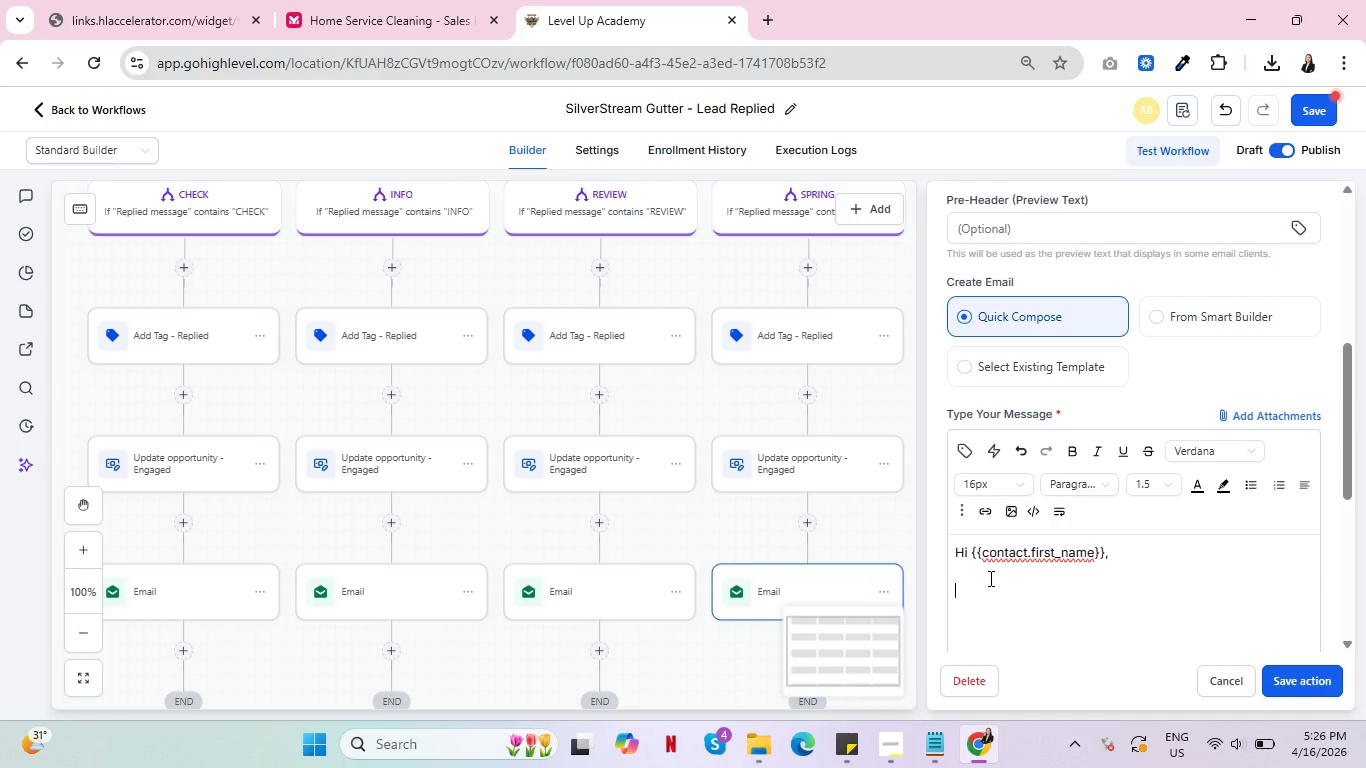 
type(Perfect timing/)
key(Backspace)
type(.)
 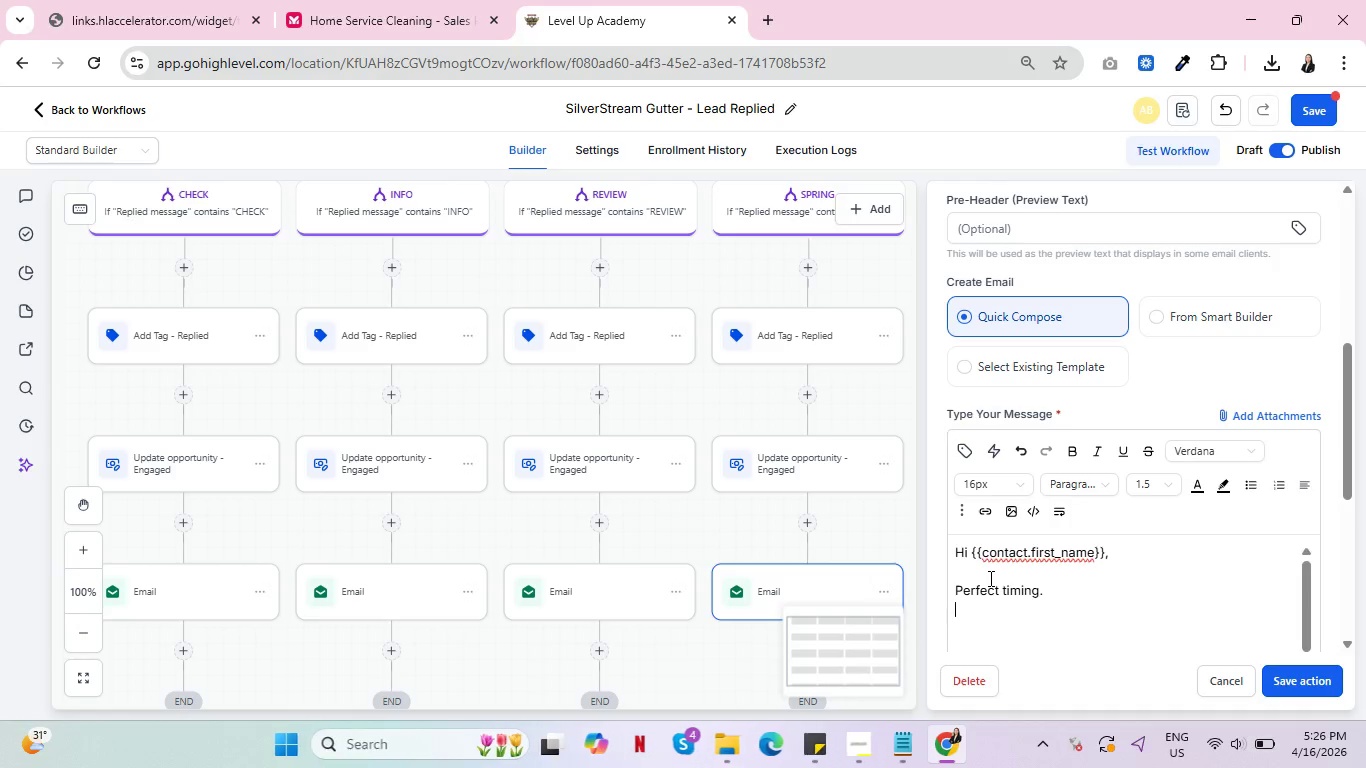 
key(Enter)
 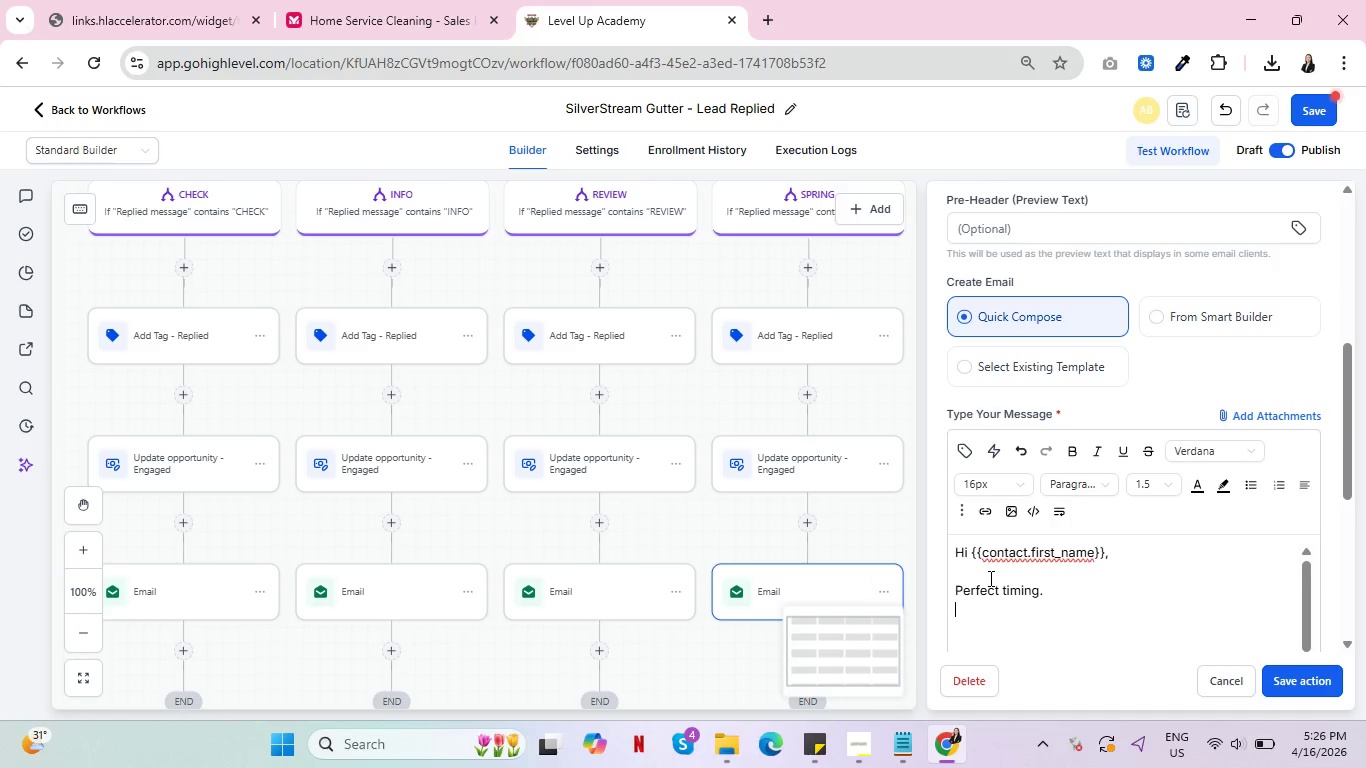 
key(Enter)
 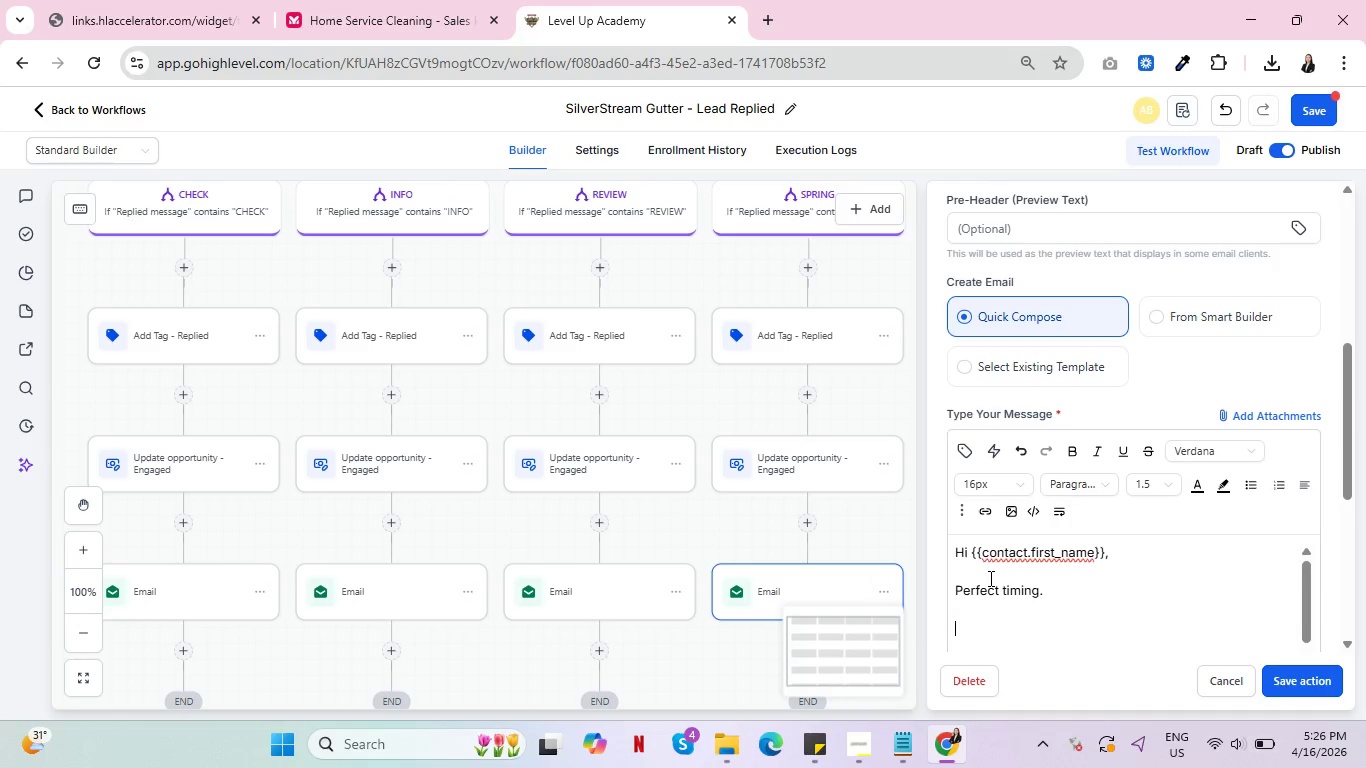 
type(This is exactly when most homeowners start taking action right before )
 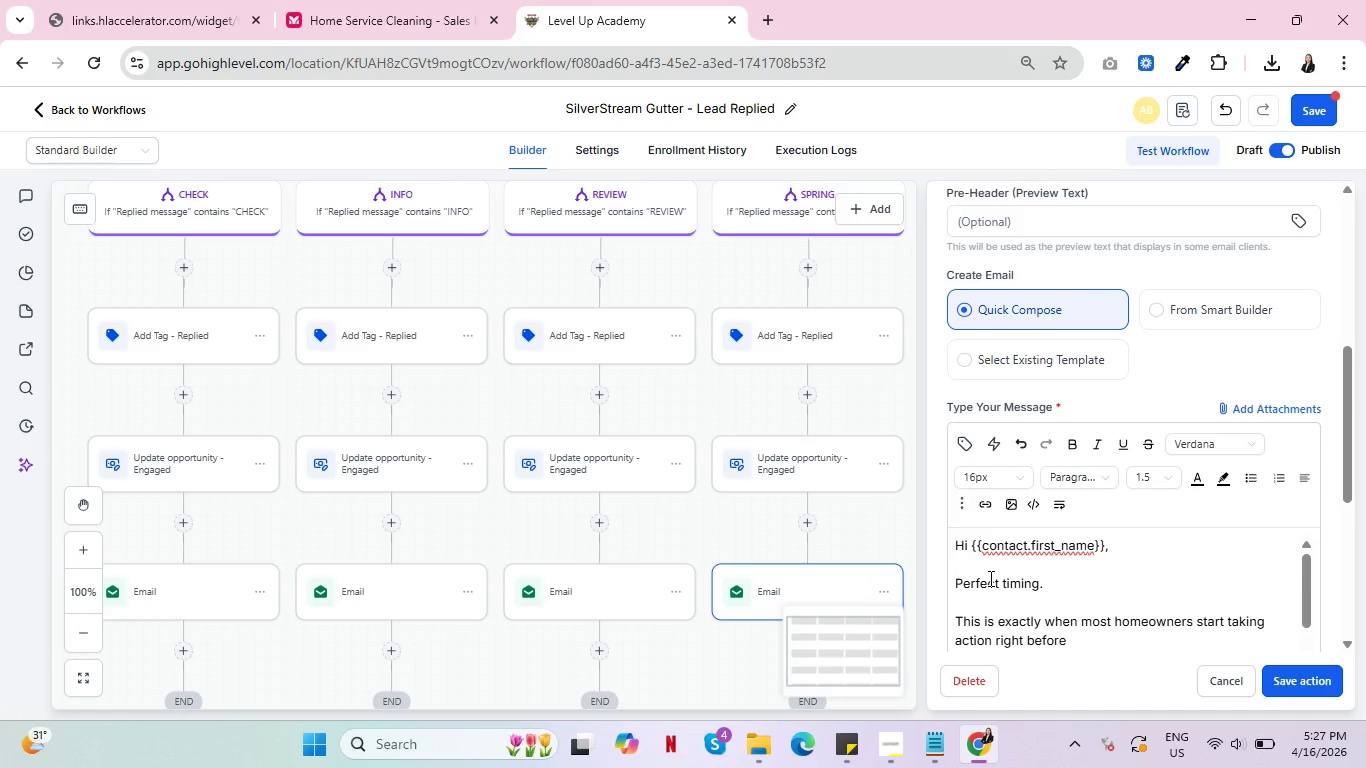 
type(the he)
 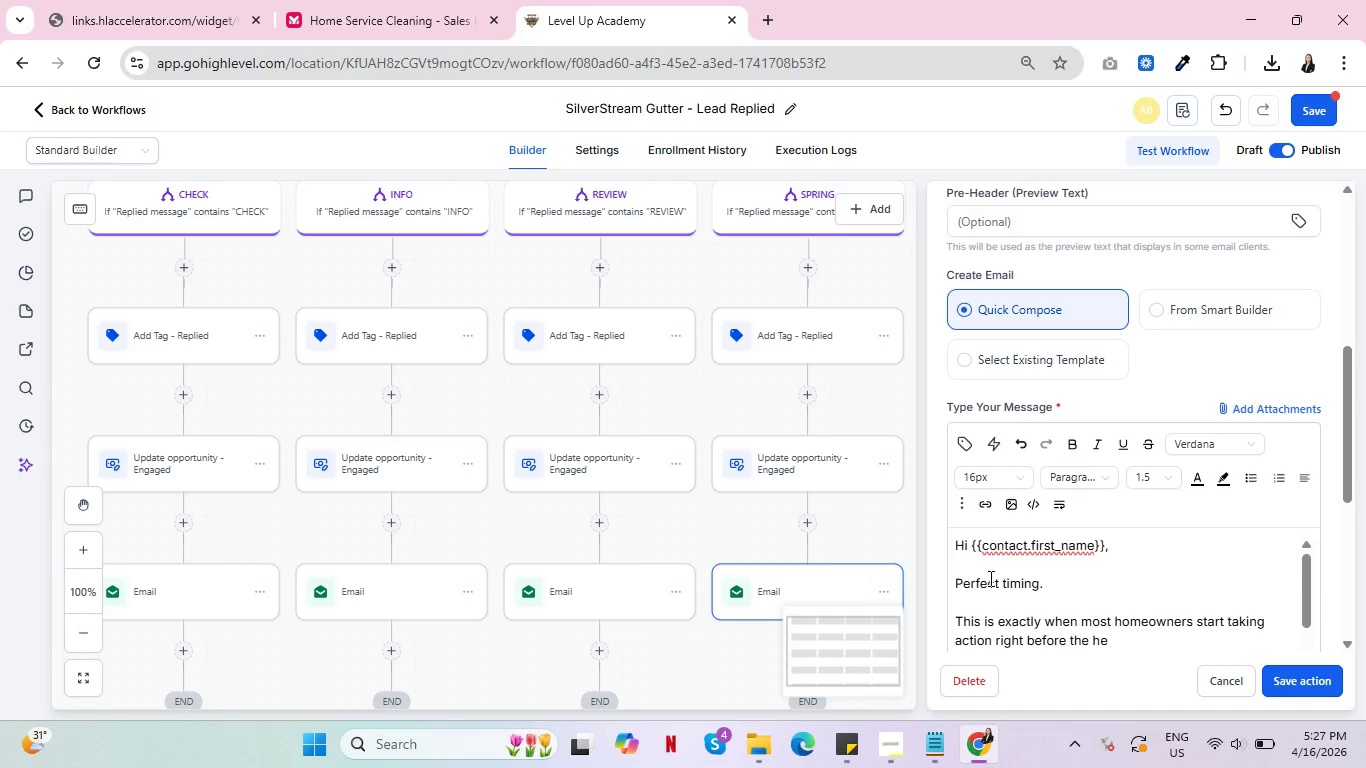 
wait(10.95)
 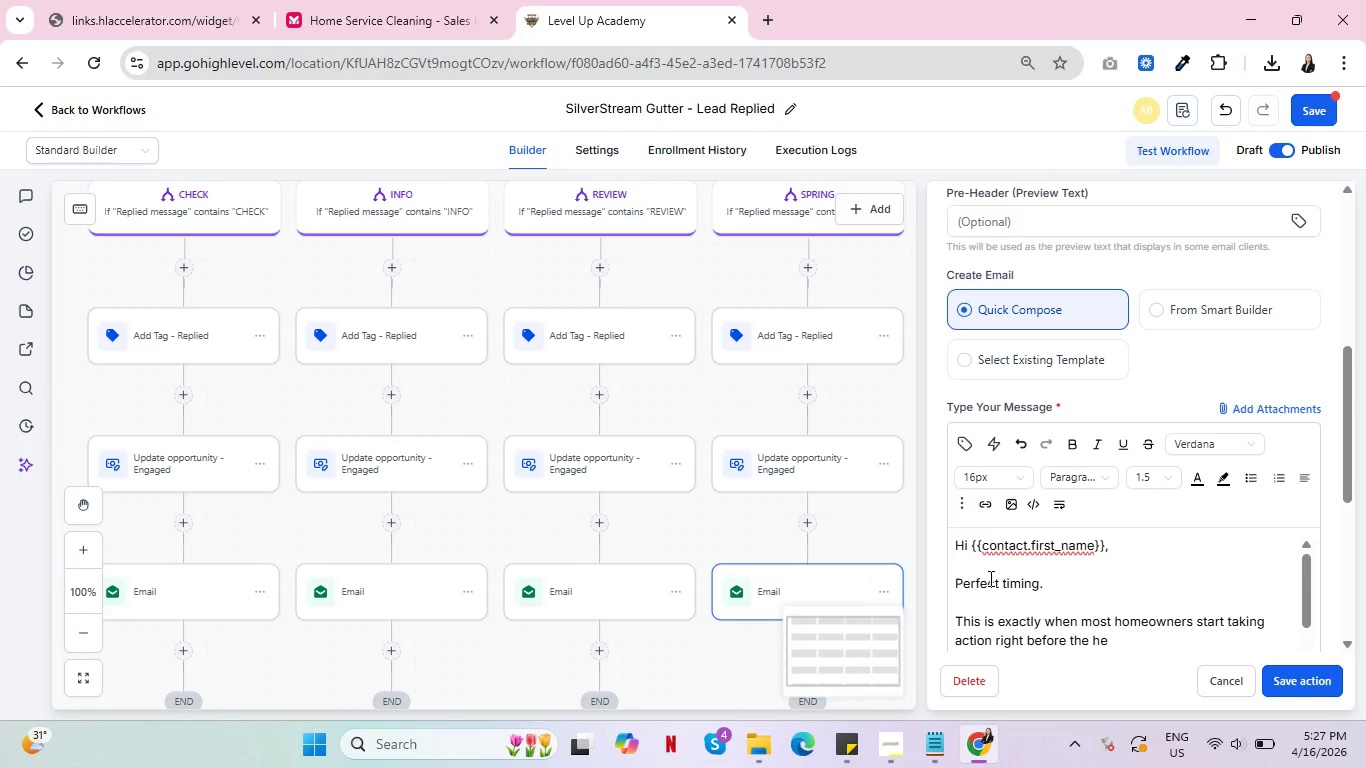 
type(avier spring rains begin.)
 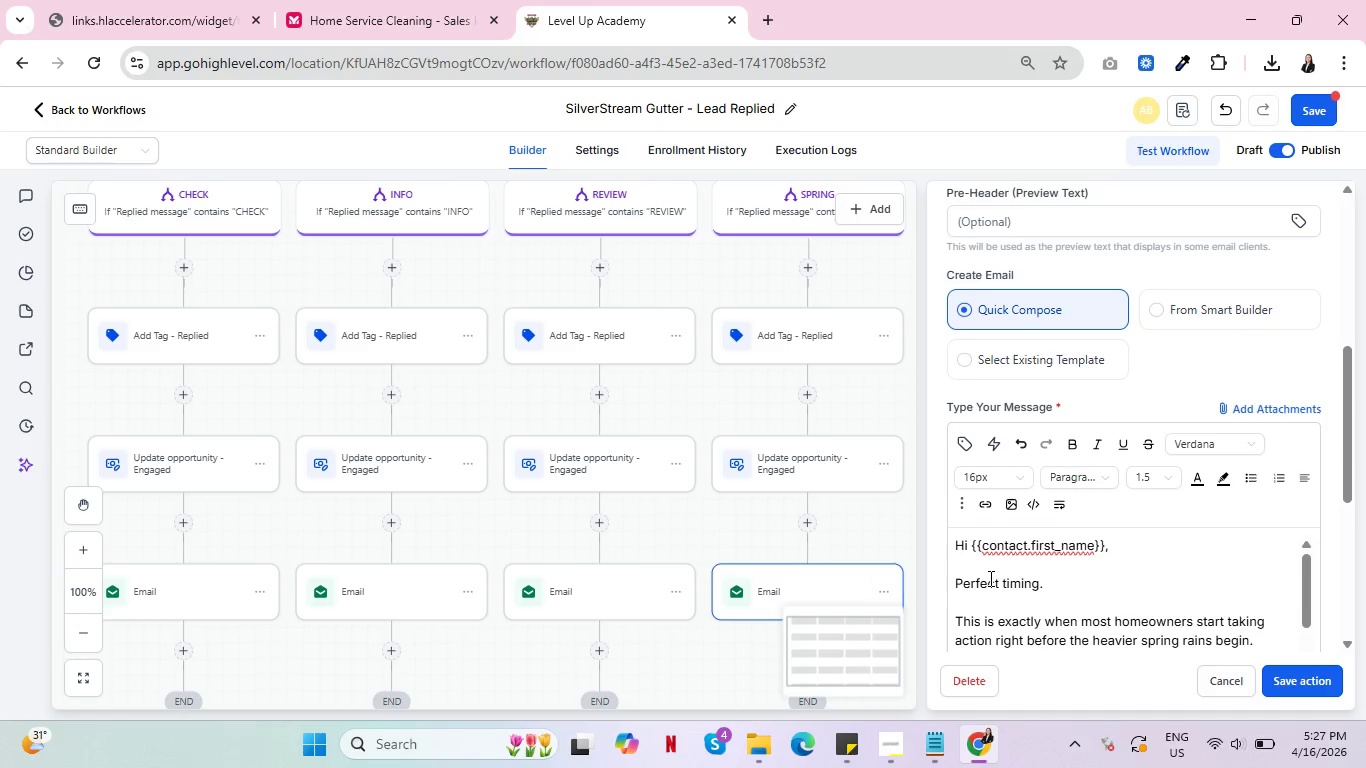 
key(Enter)
 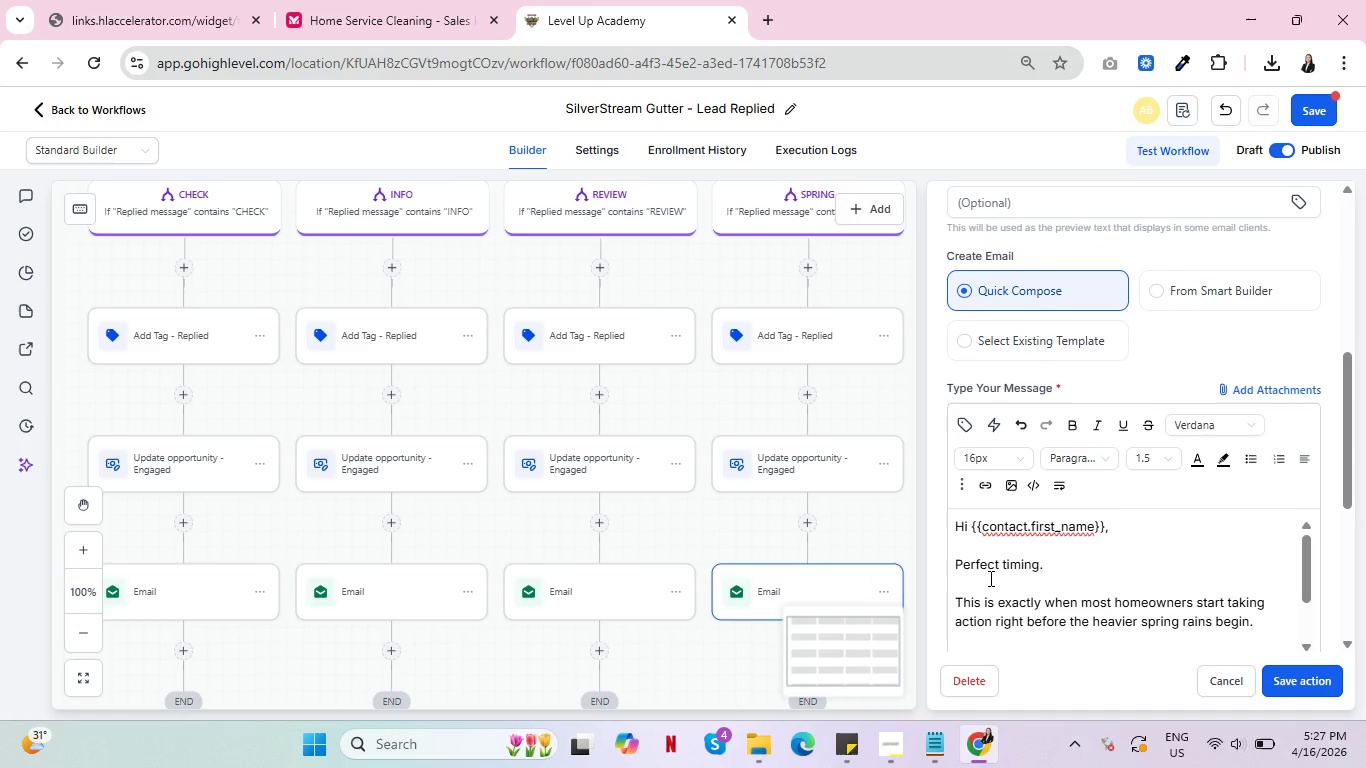 
key(Enter)
 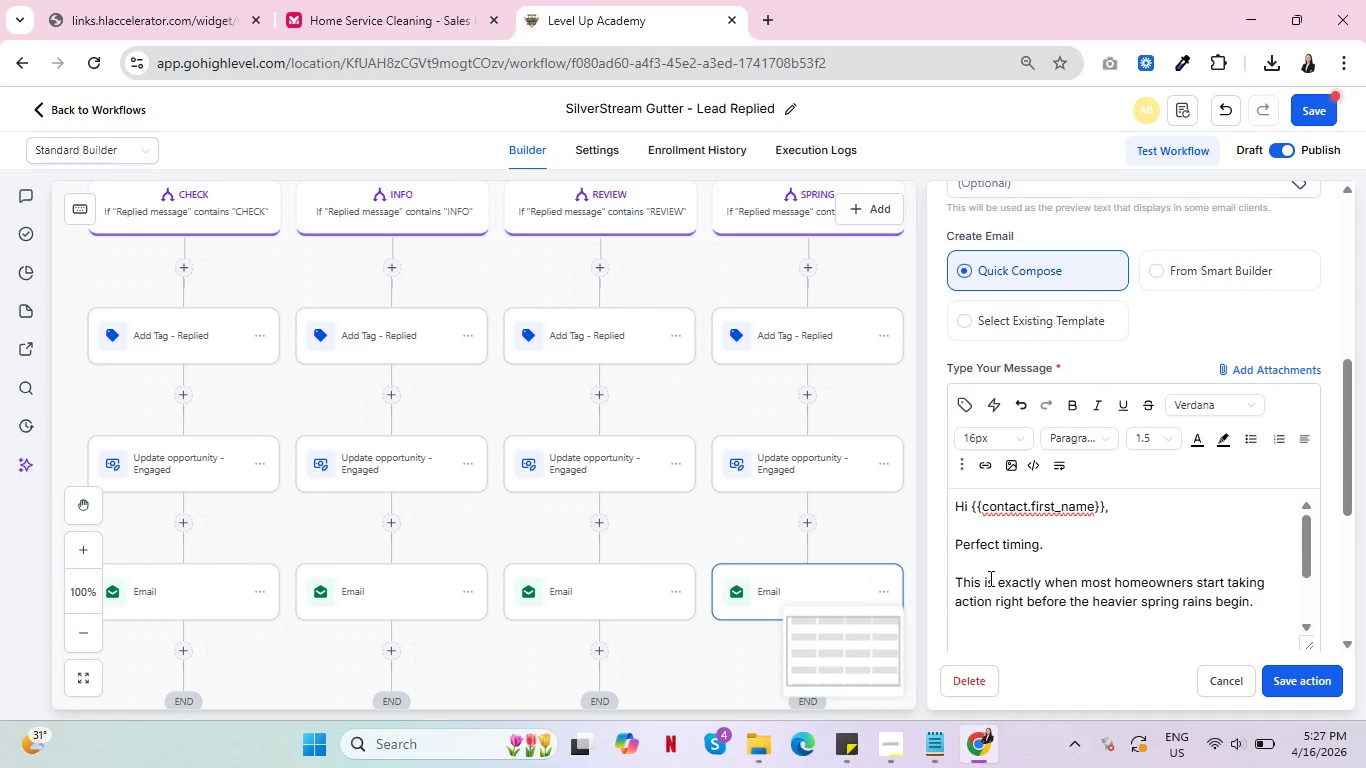 
type(What we'll do next is lock in a time to:)
 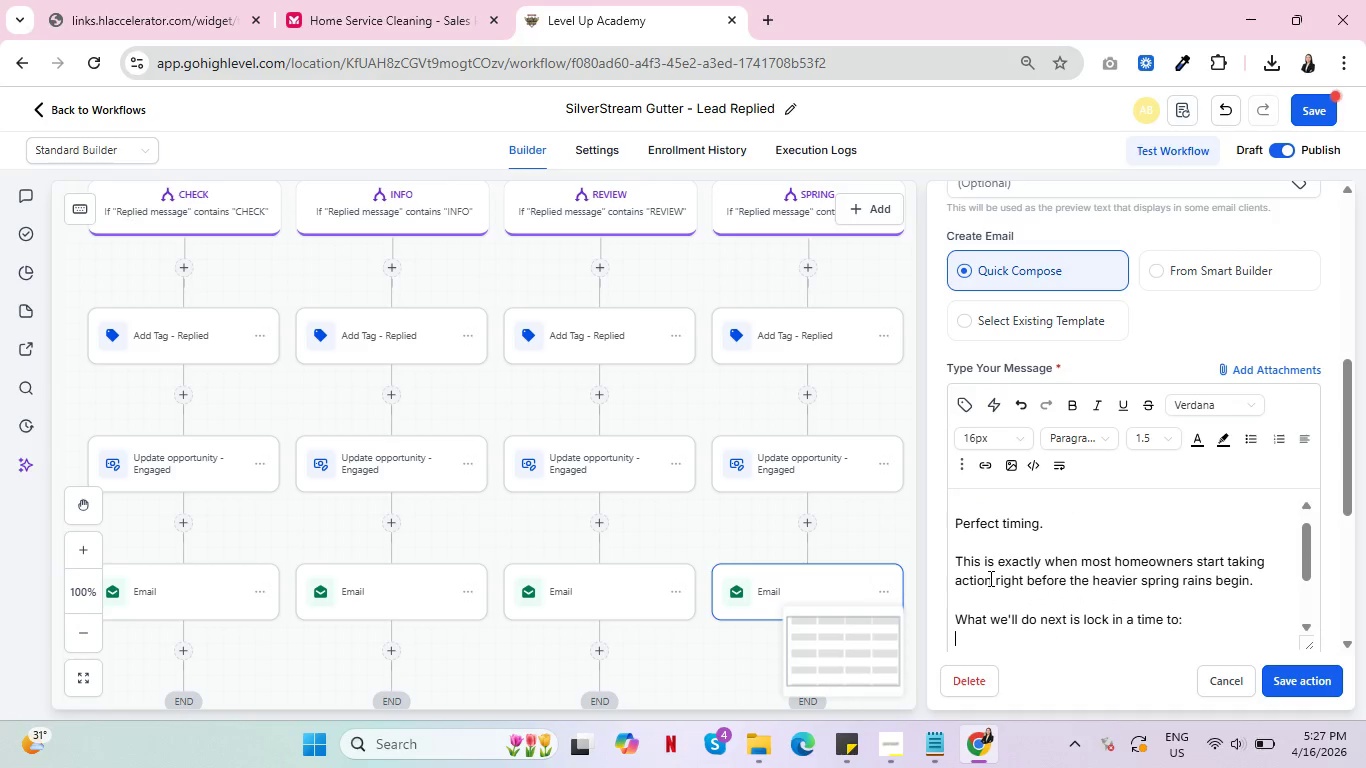 
 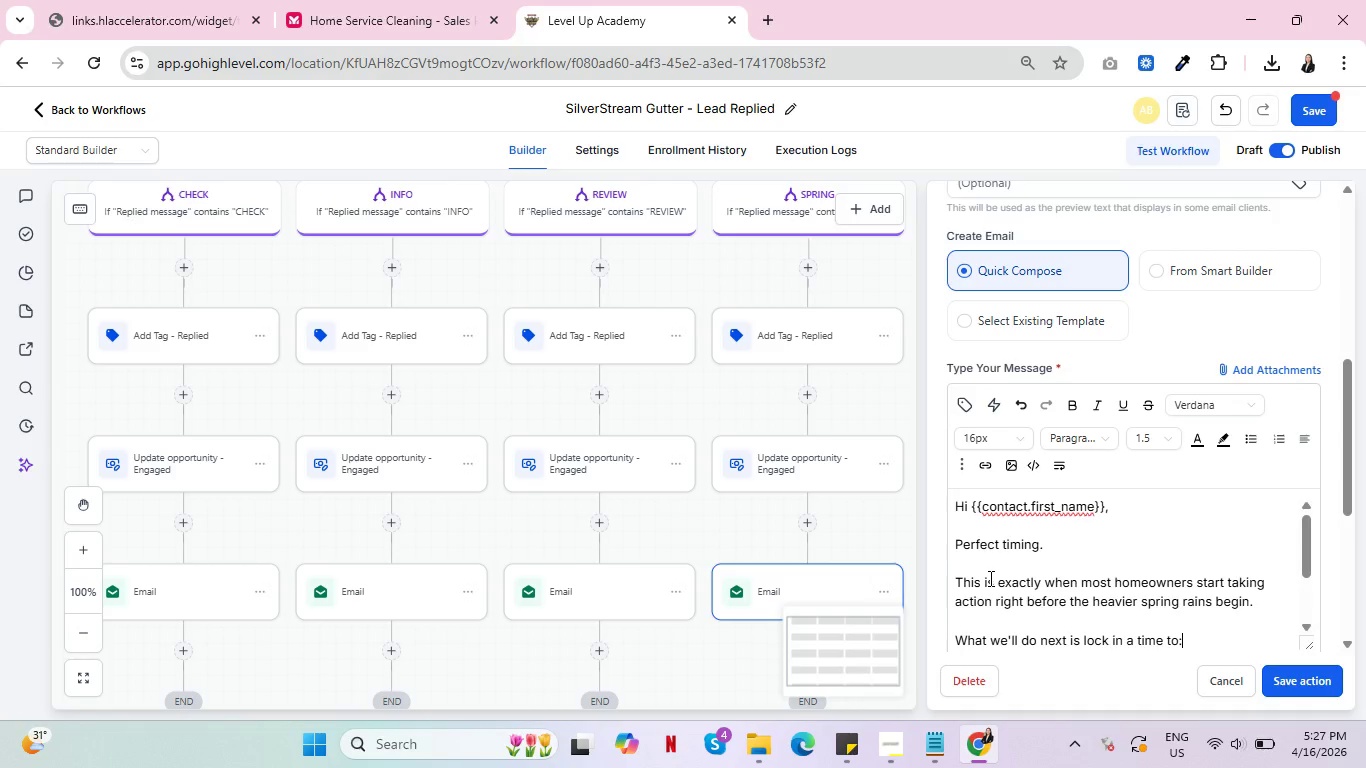 
key(Enter)
 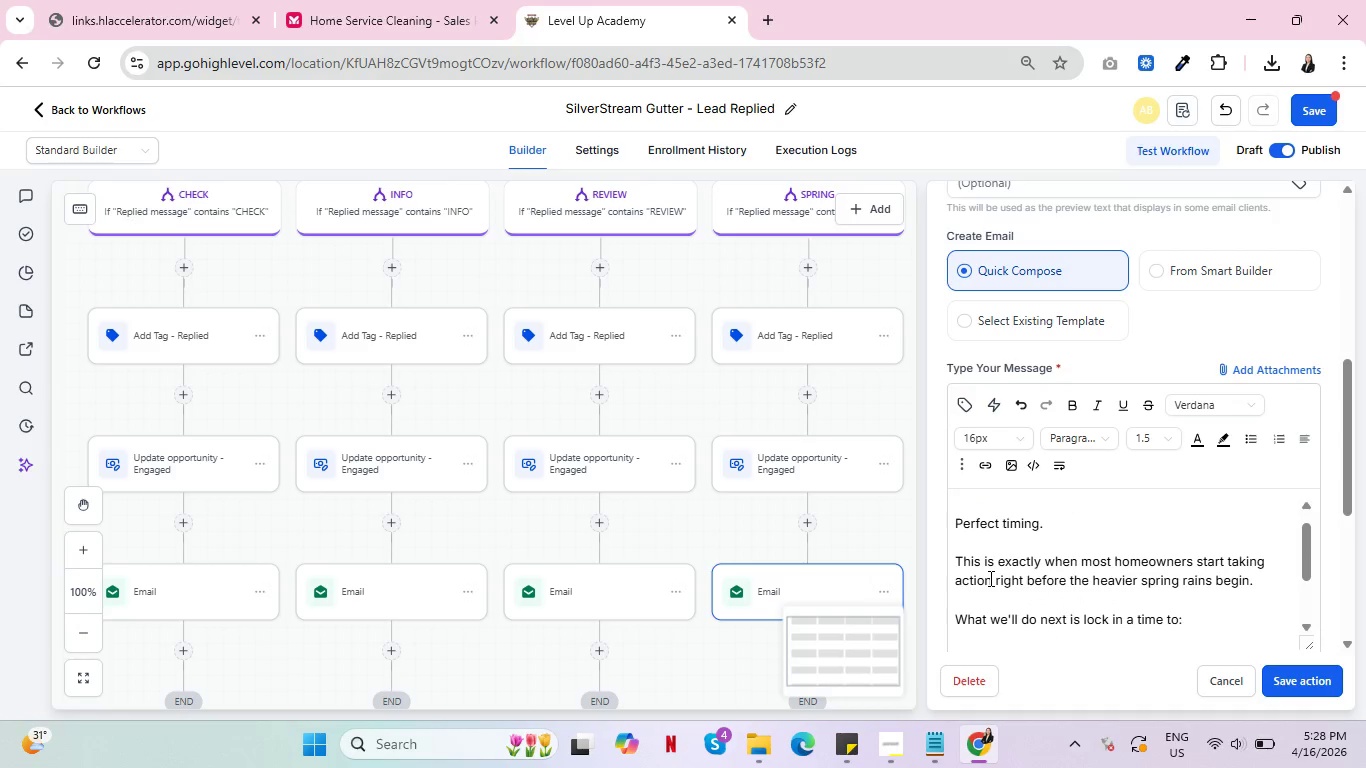 
wait(6.8)
 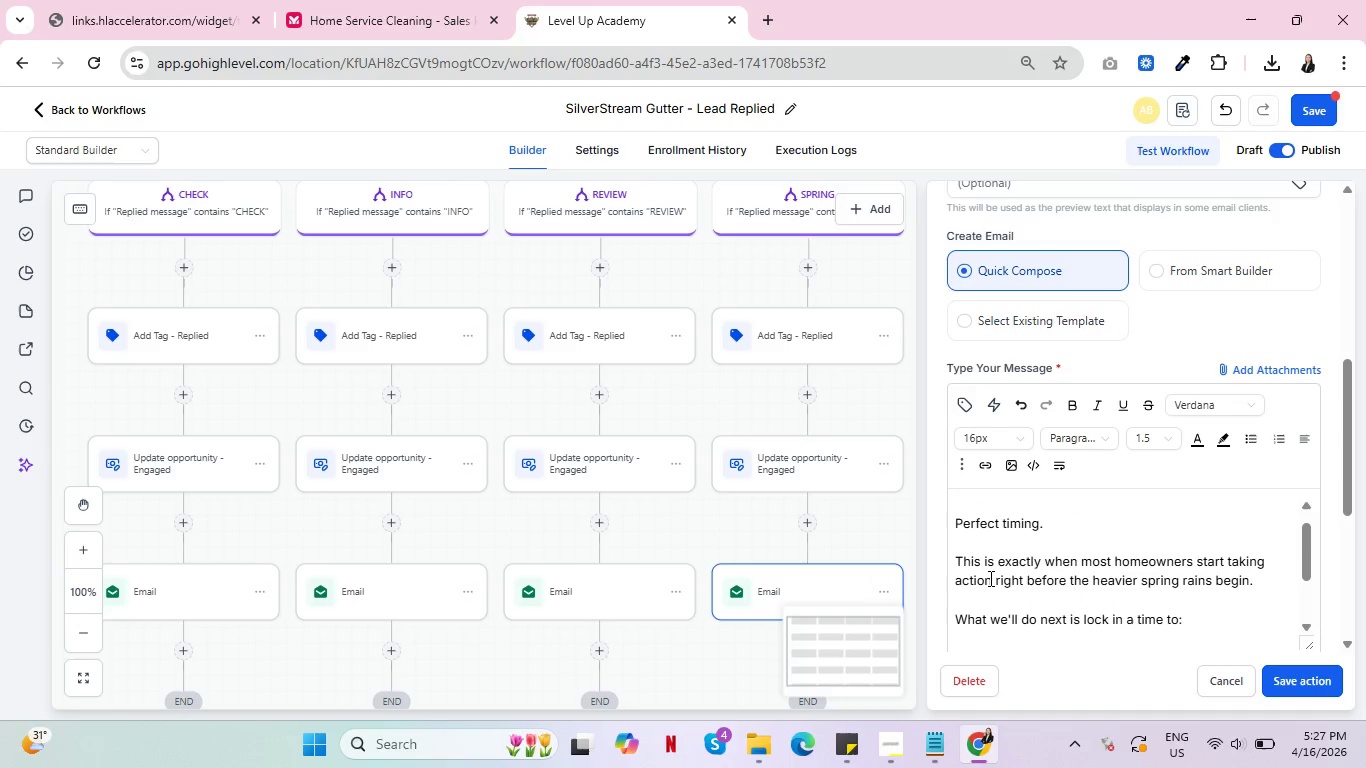 
left_click([1256, 437])
 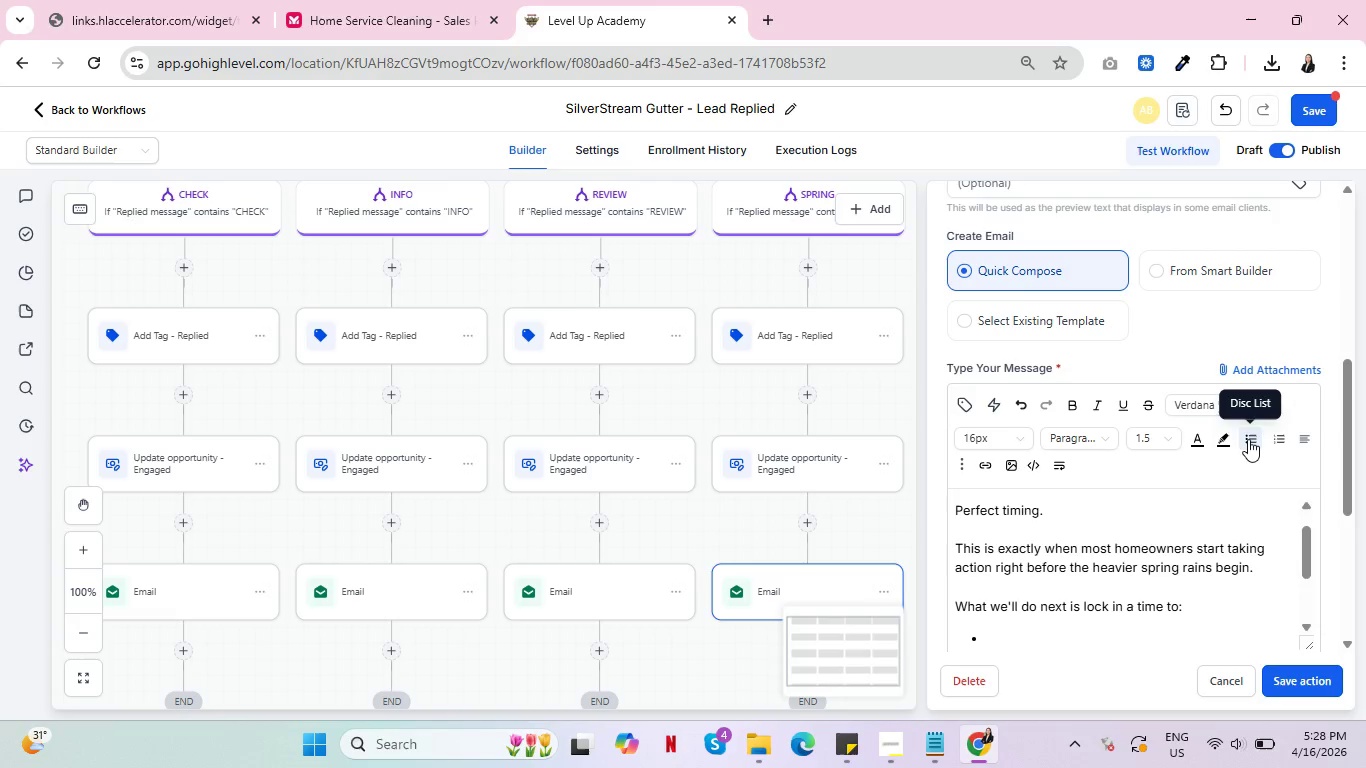 
type(Confr)
key(Backspace)
type(irm your cure)
key(Backspace)
type(rent setup after winter)
 